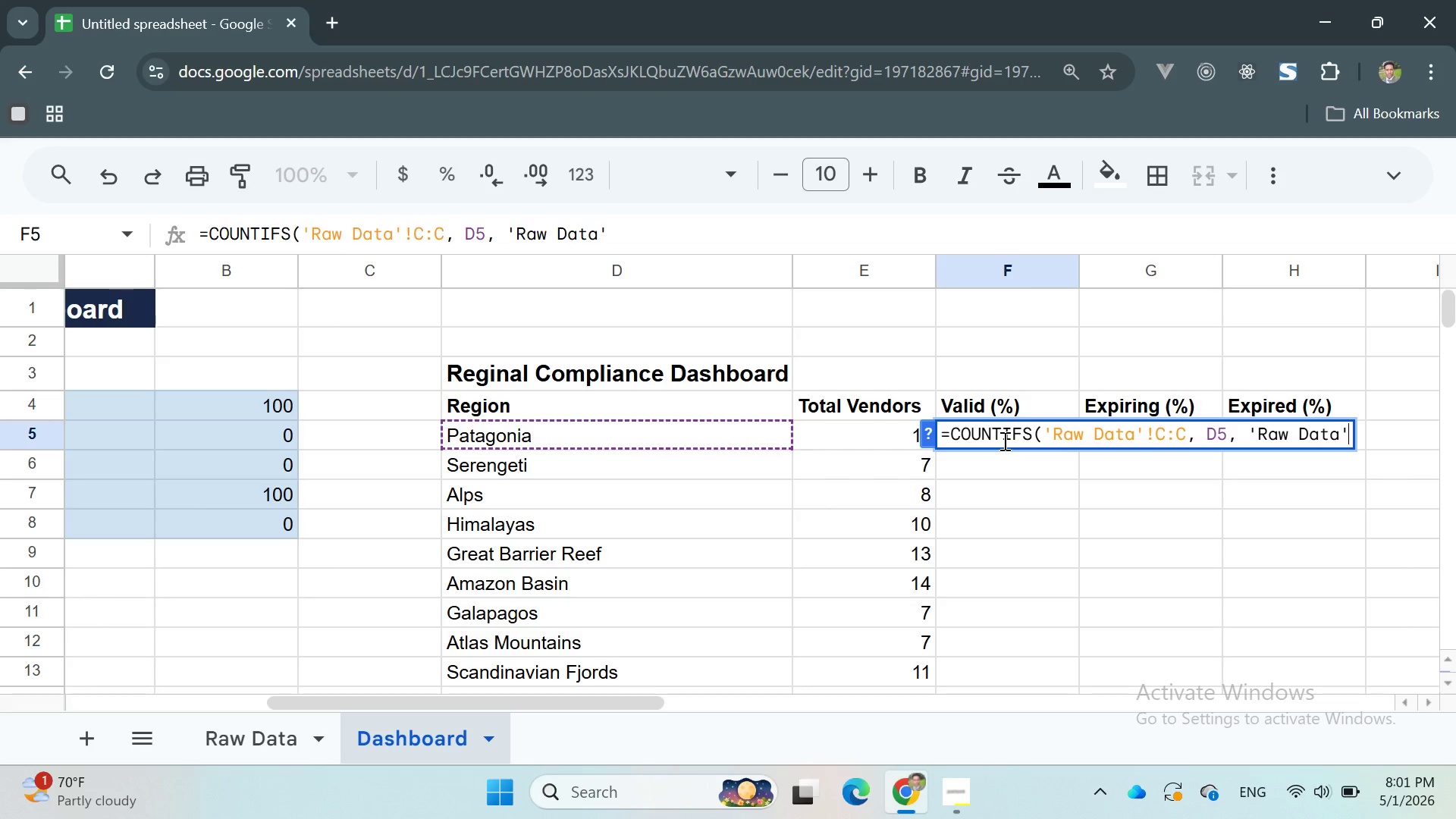 
key(Shift+1)
 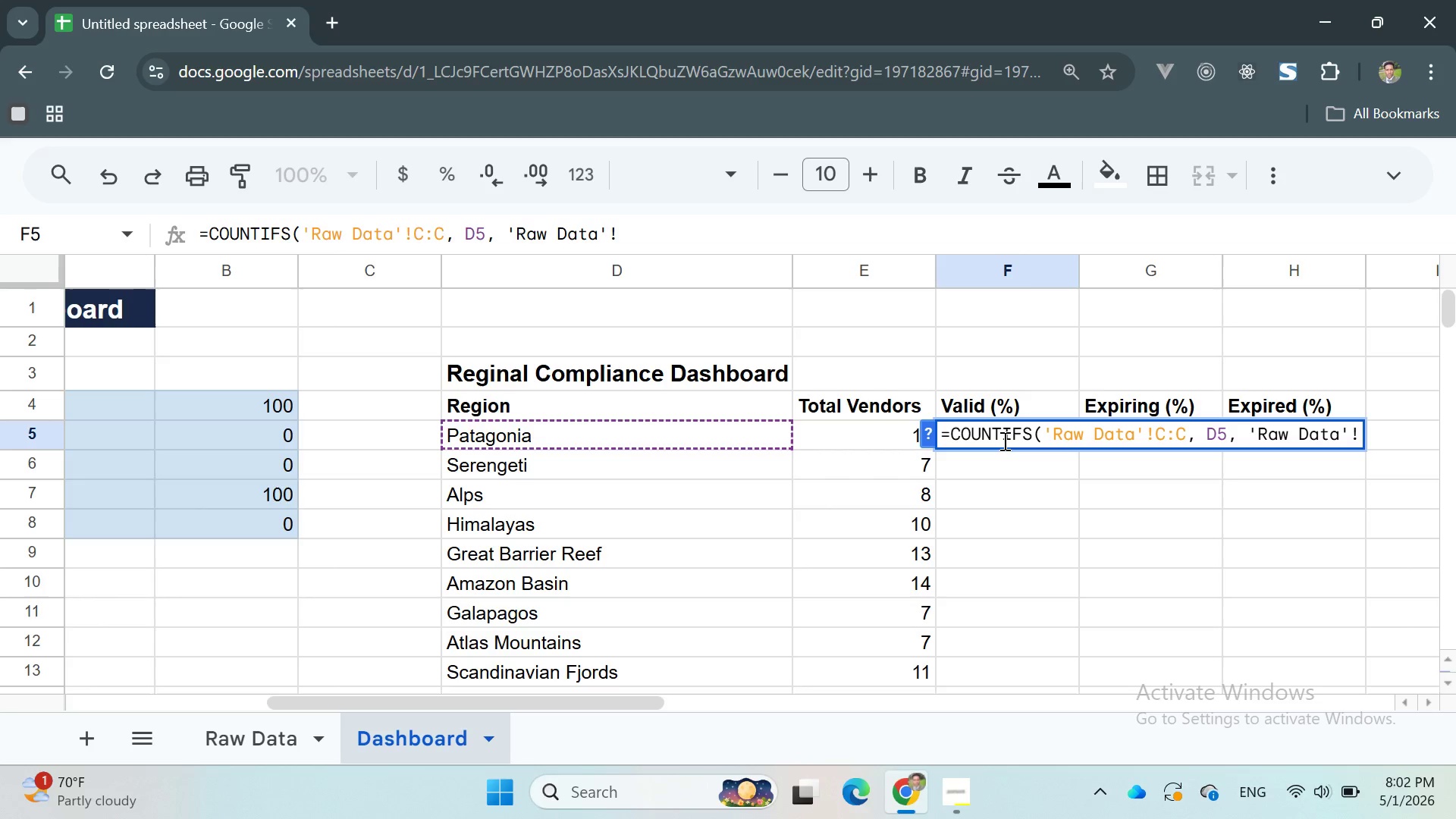 
key(CapsLock)
 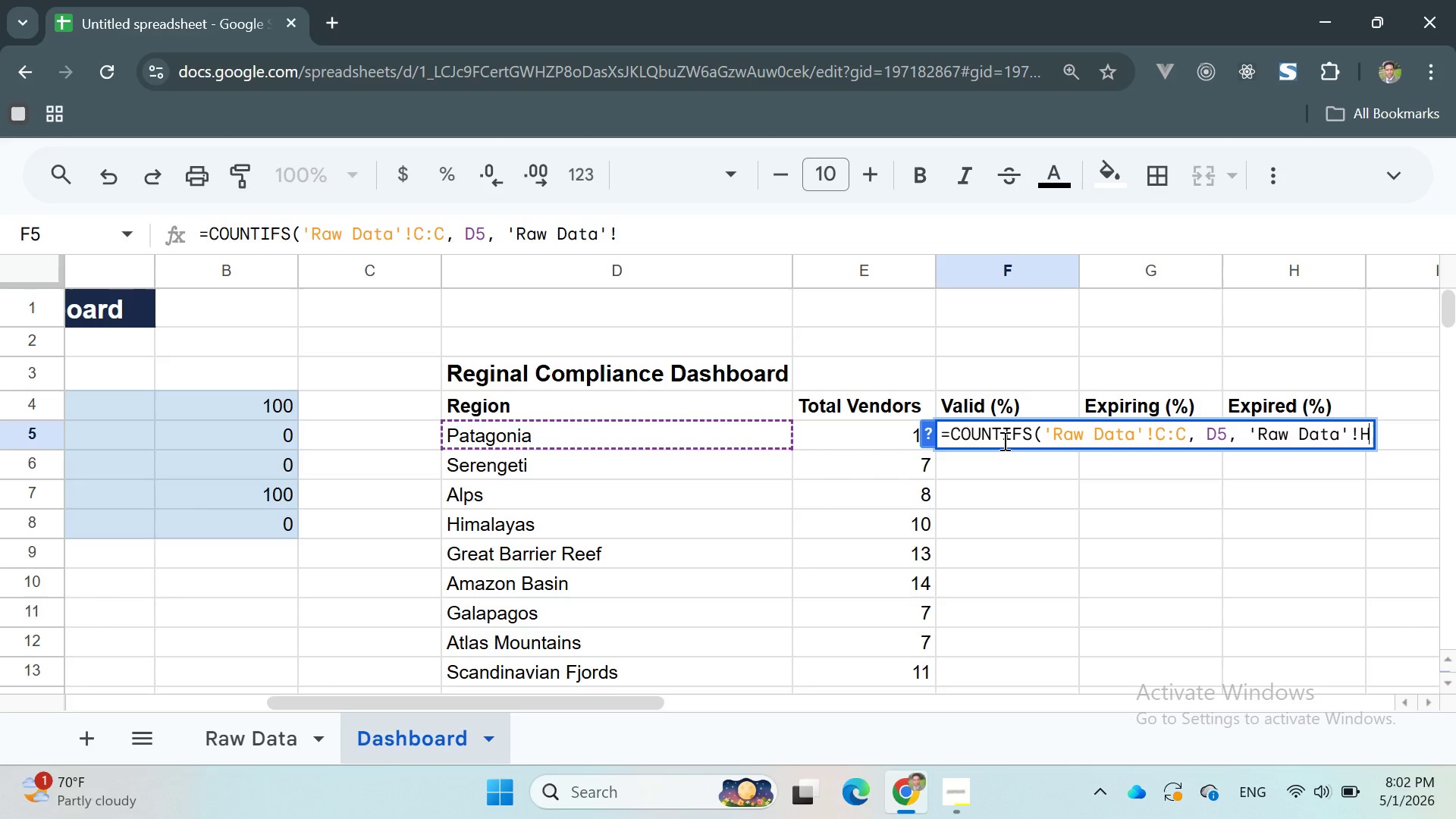 
key(H)
 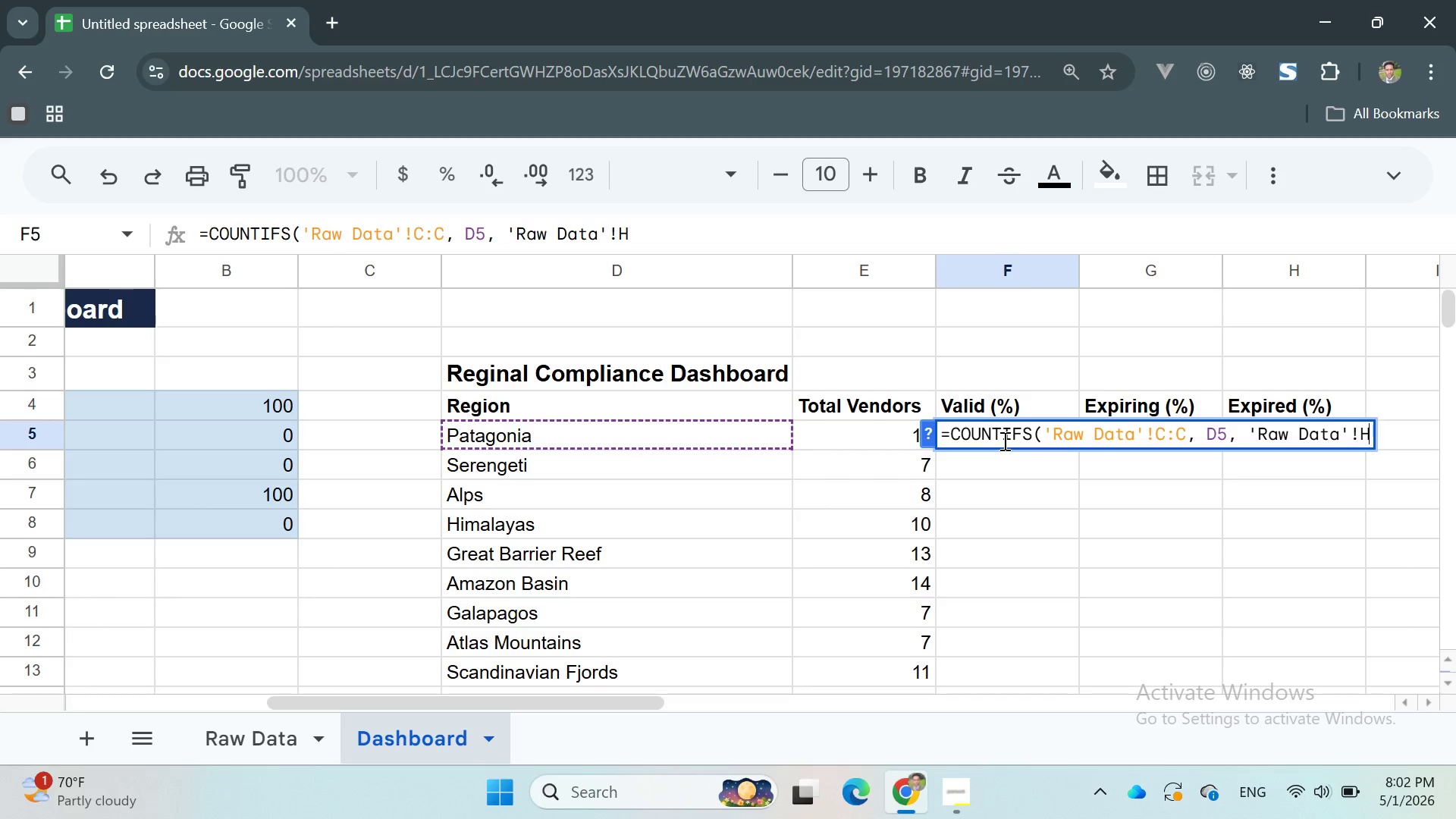 
key(Shift+Semicolon)
 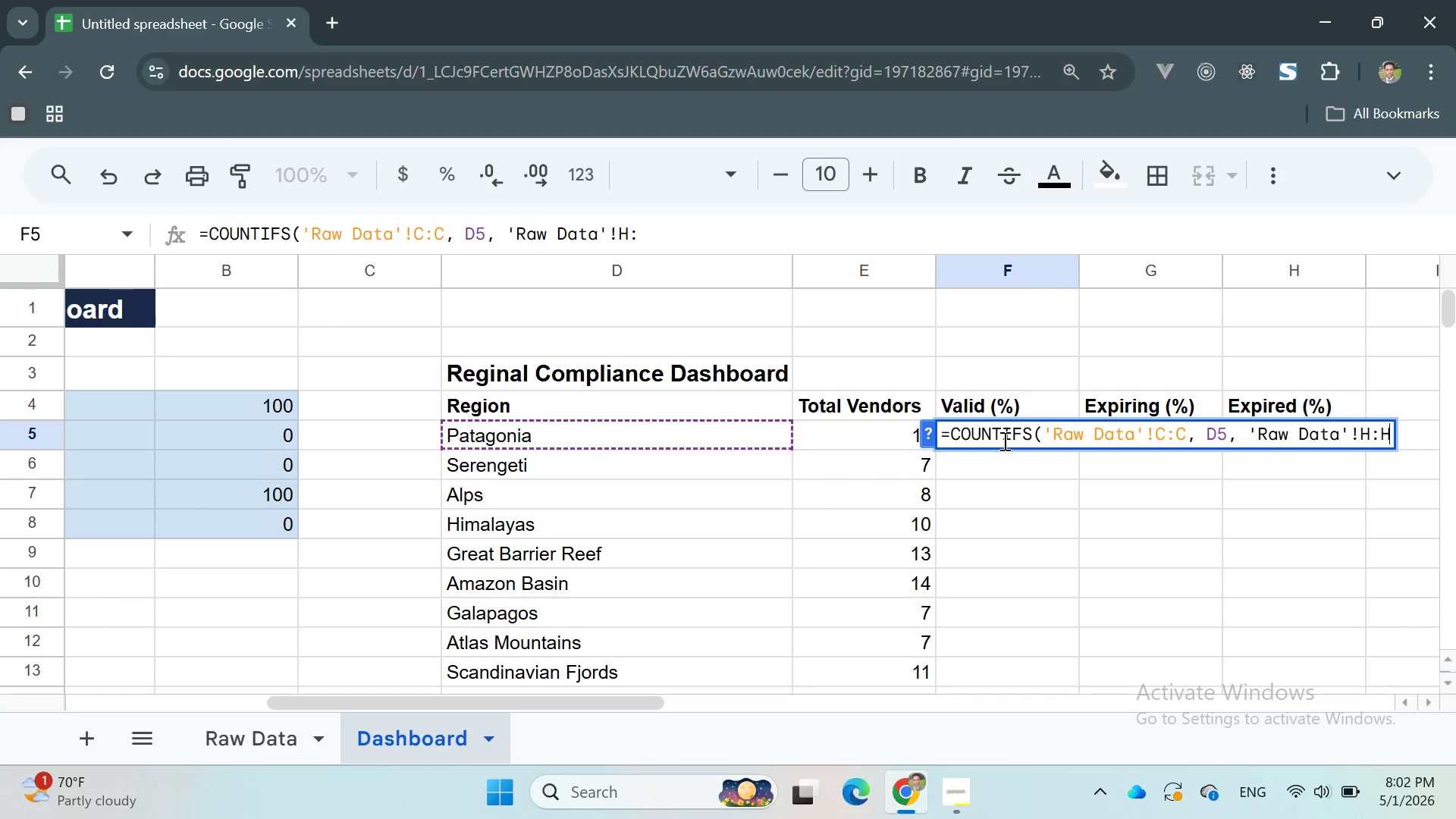 
key(H)
 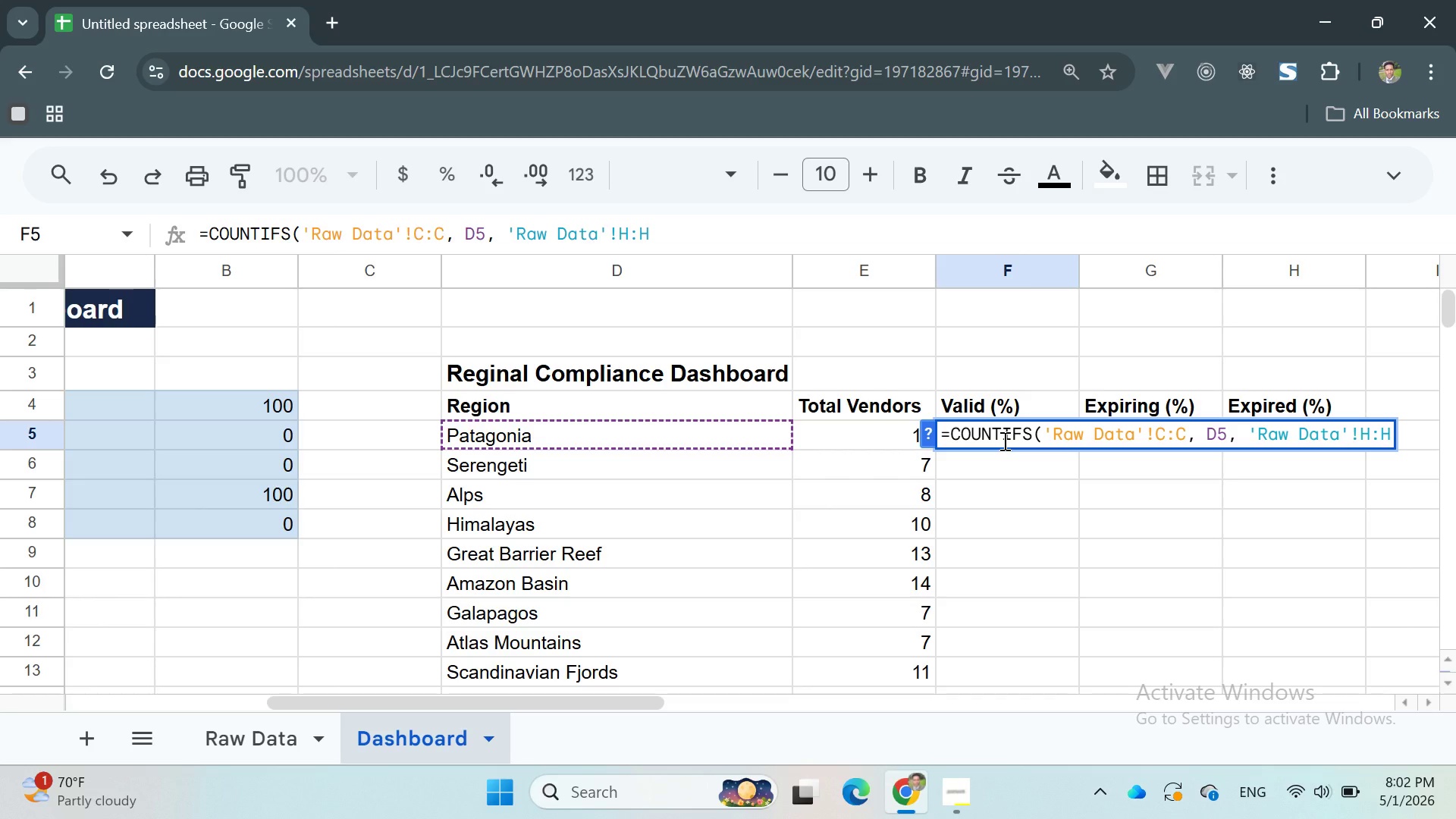 
key(Comma)
 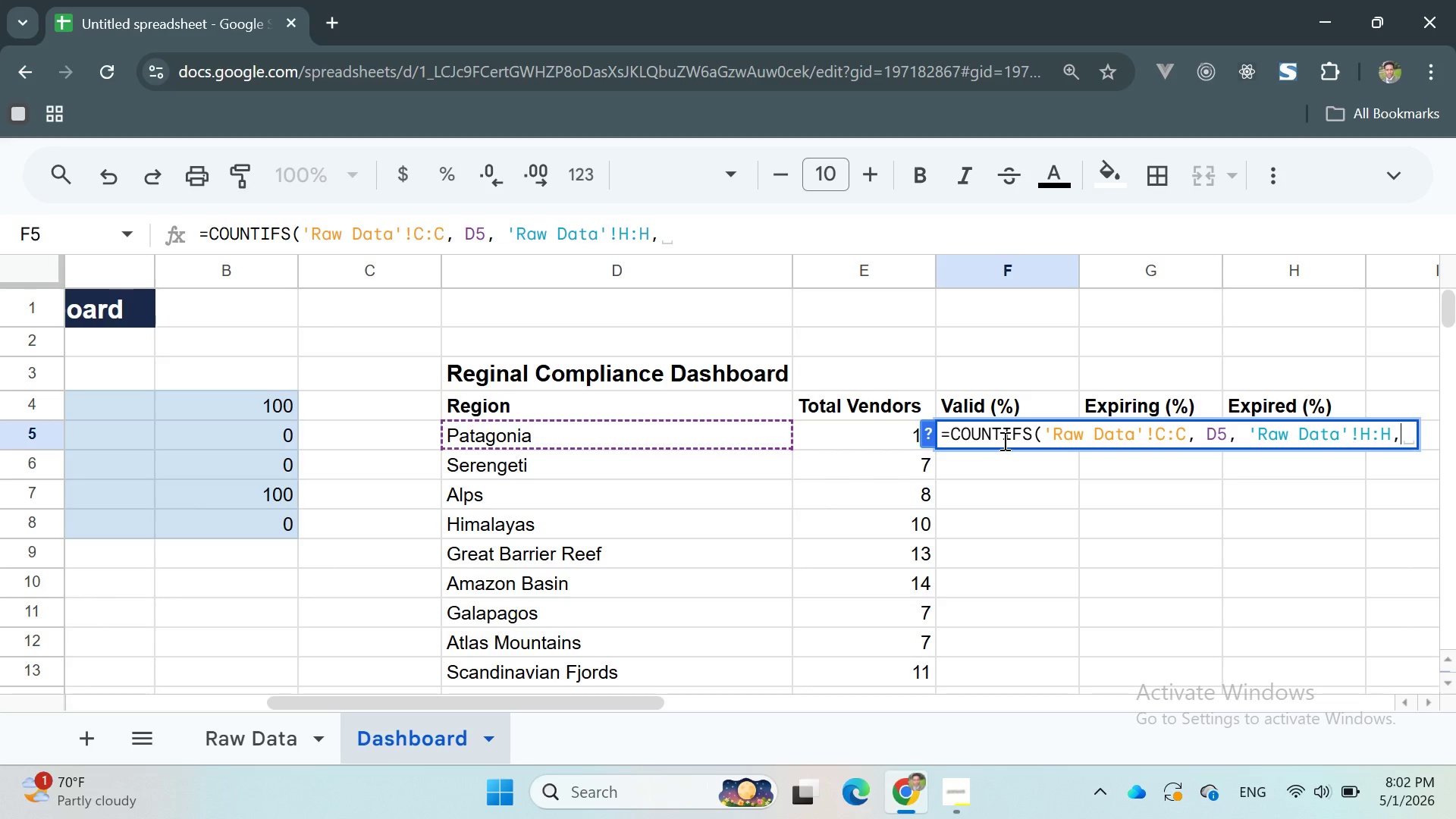 
key(Space)
 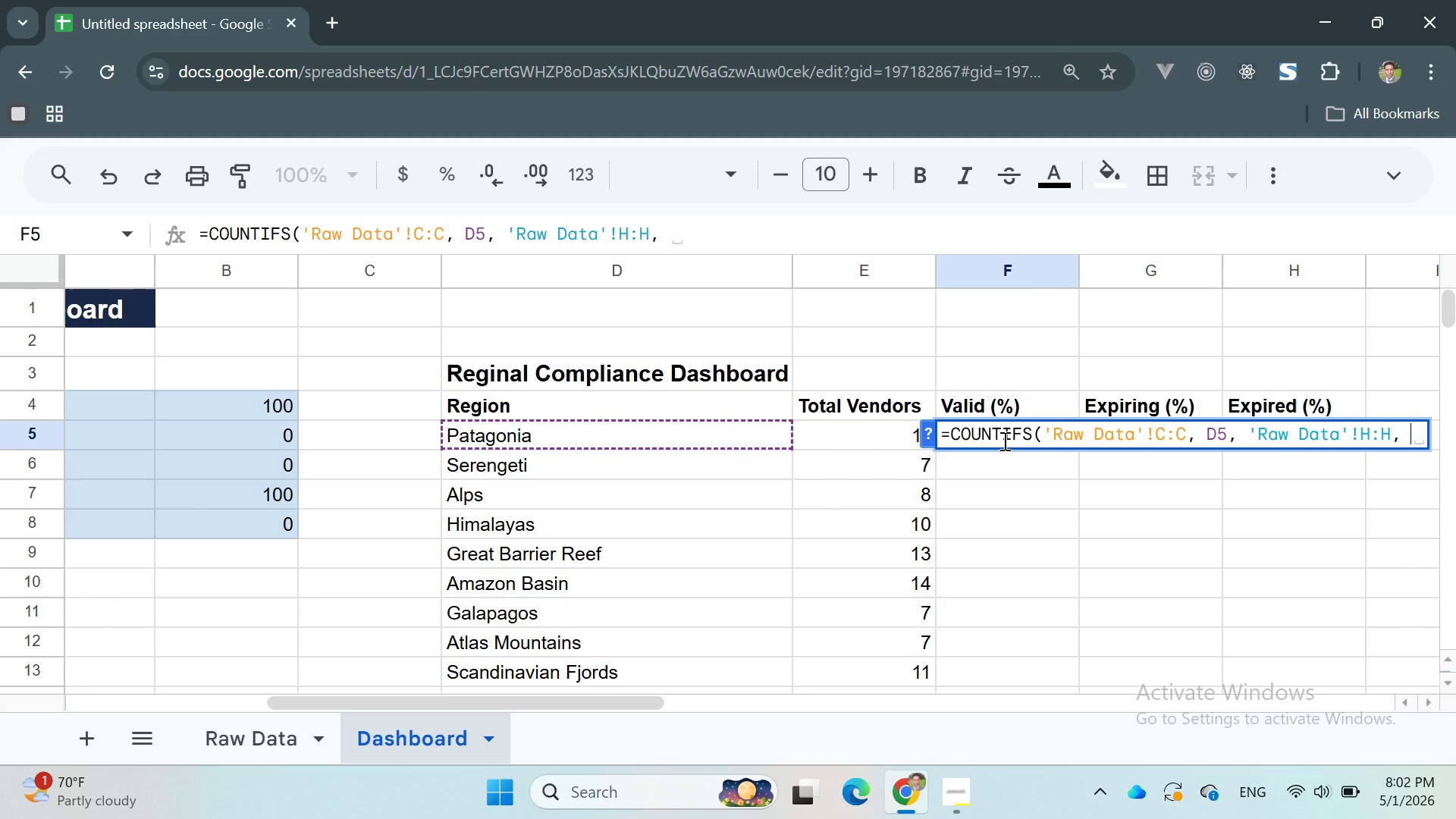 
key(Shift+Quote)
 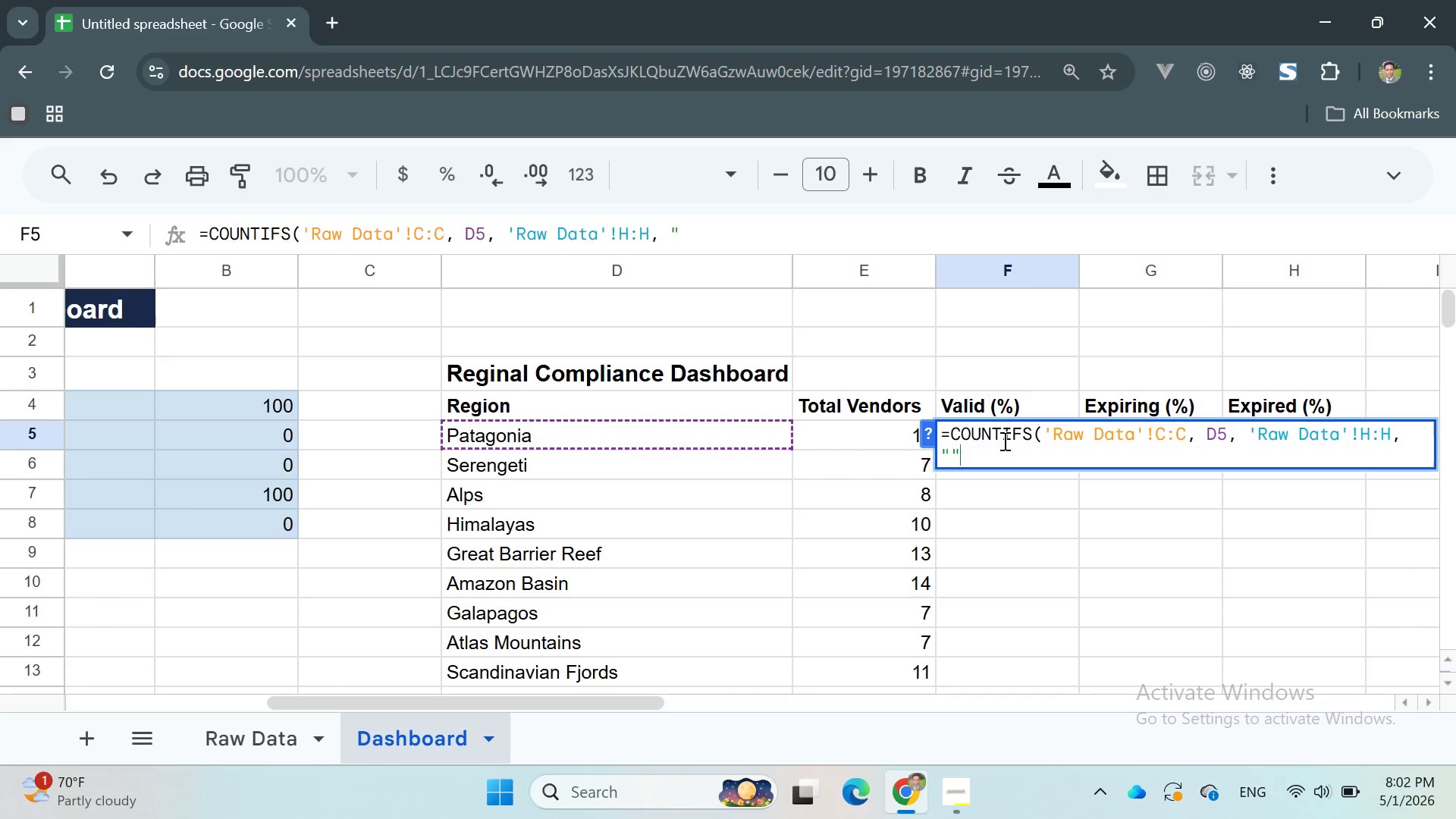 
key(Shift+Quote)
 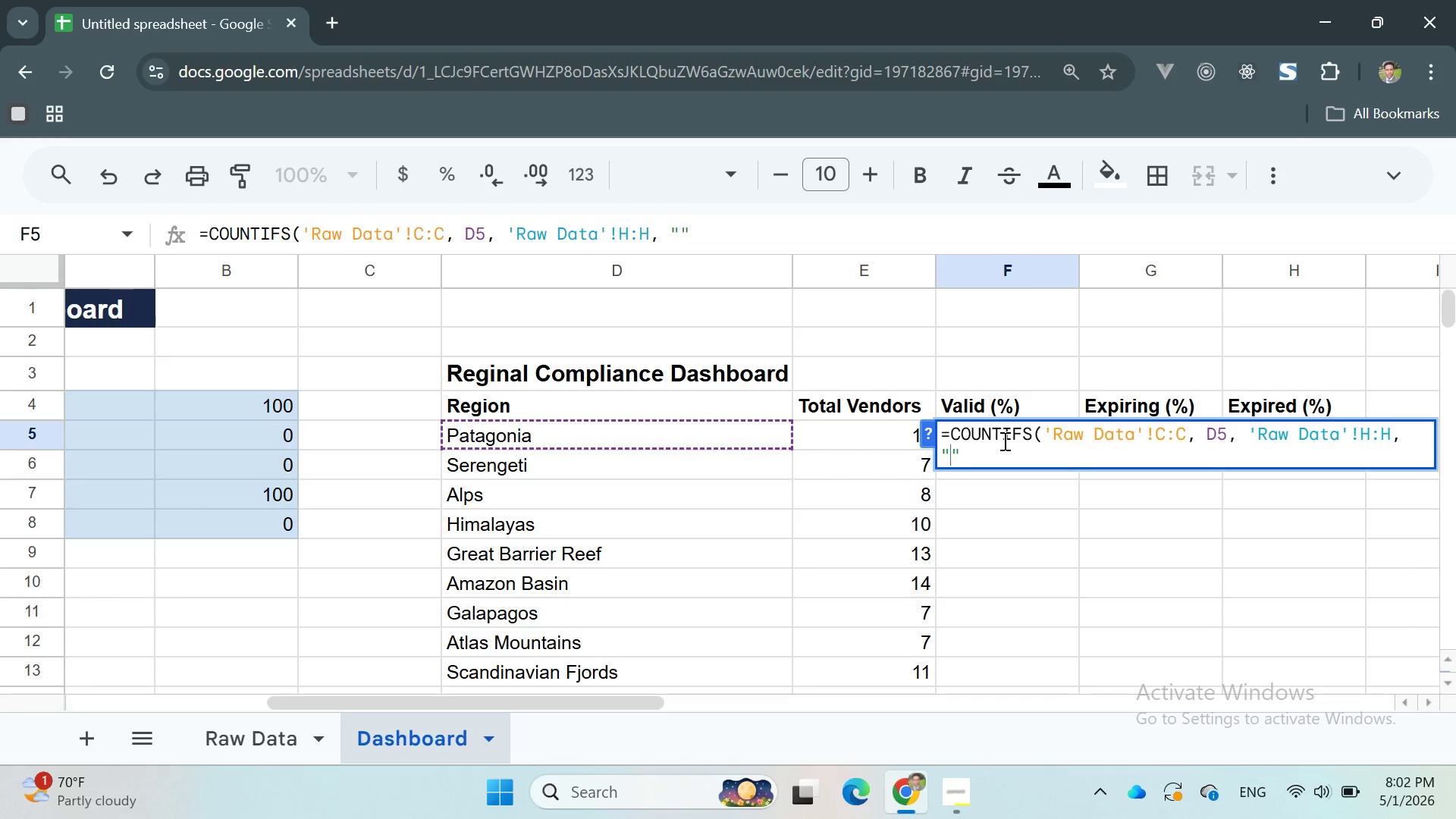 
key(ArrowLeft)
 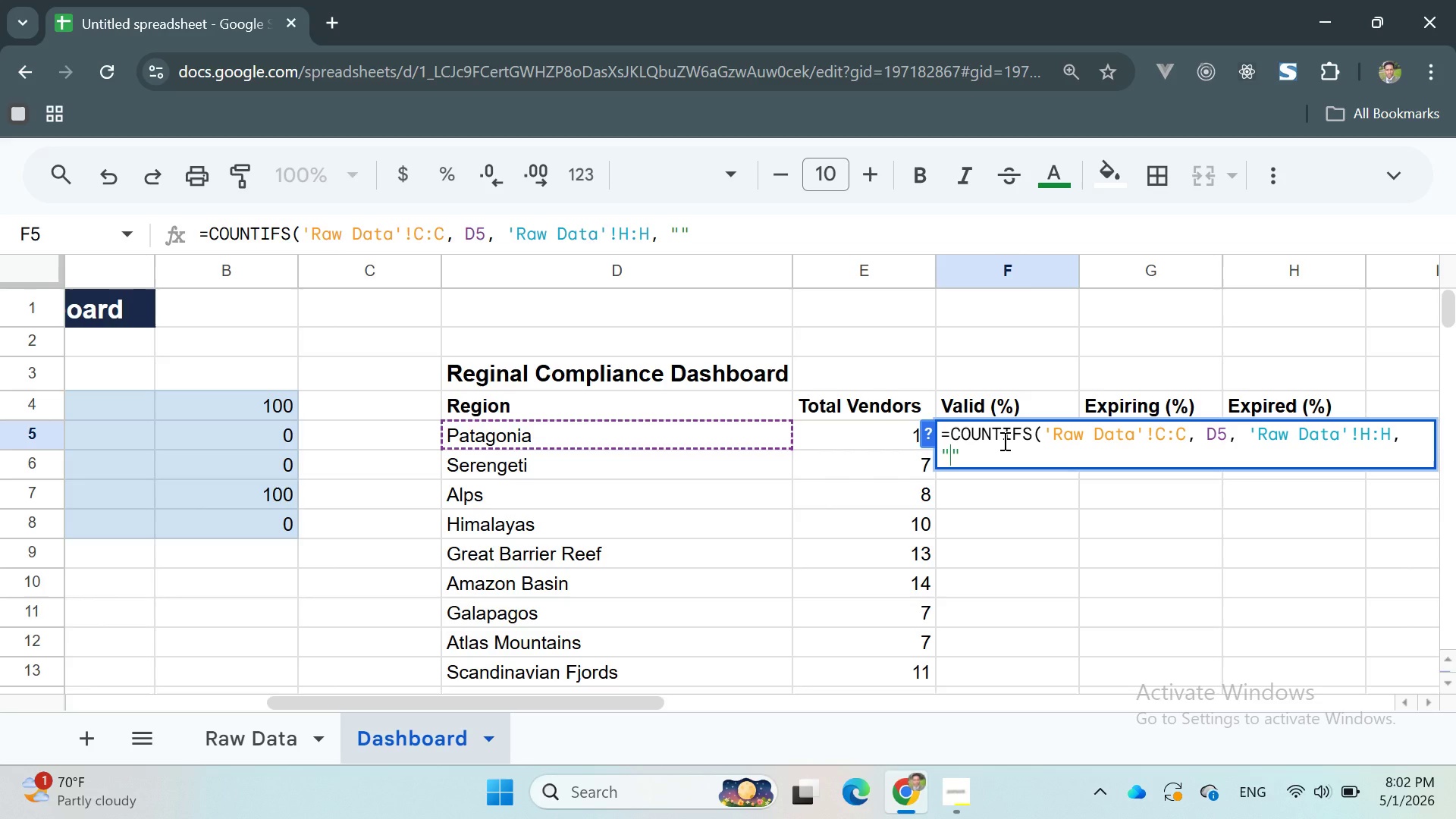 
type(Valid)
 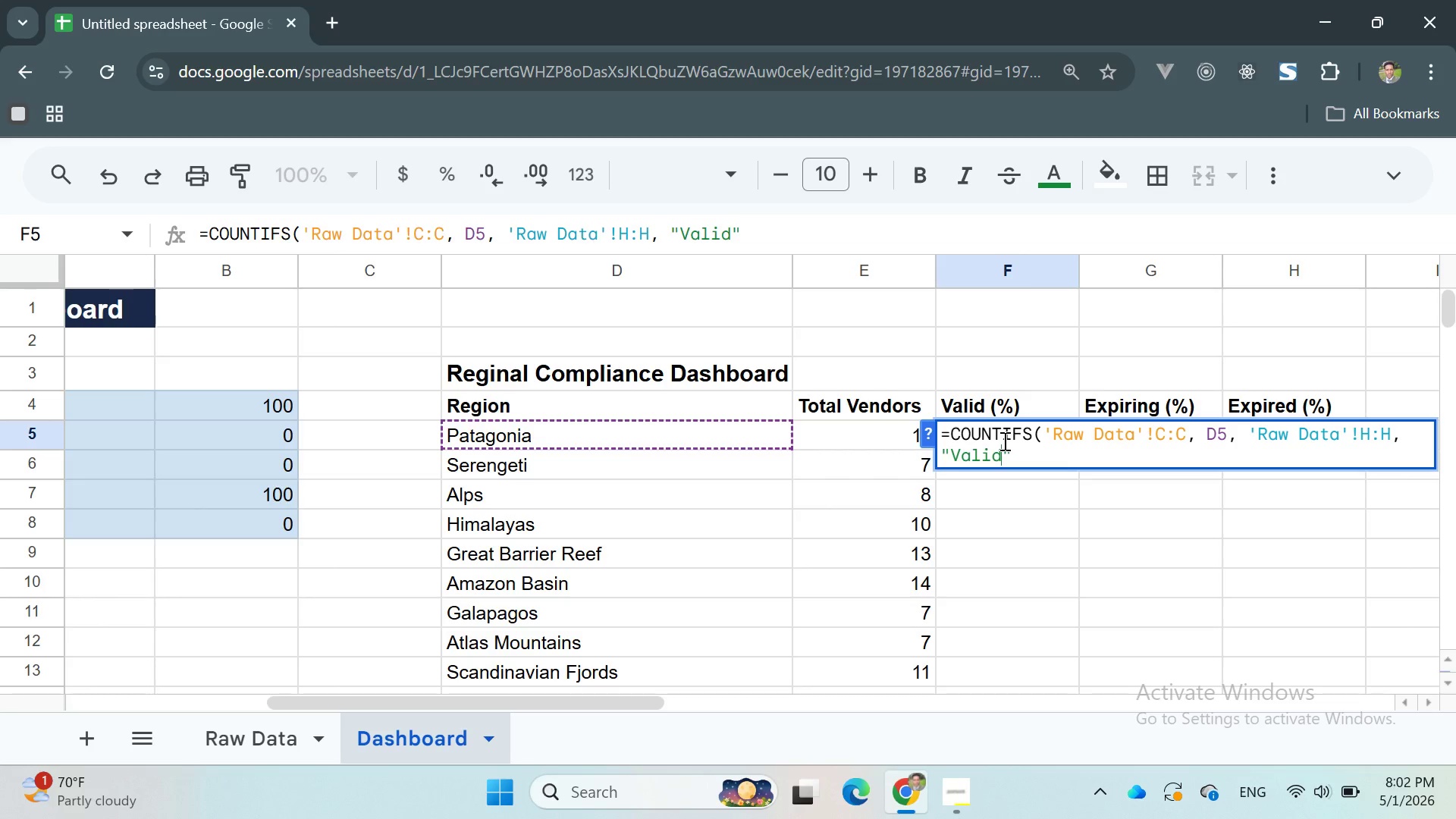 
key(ArrowRight)
 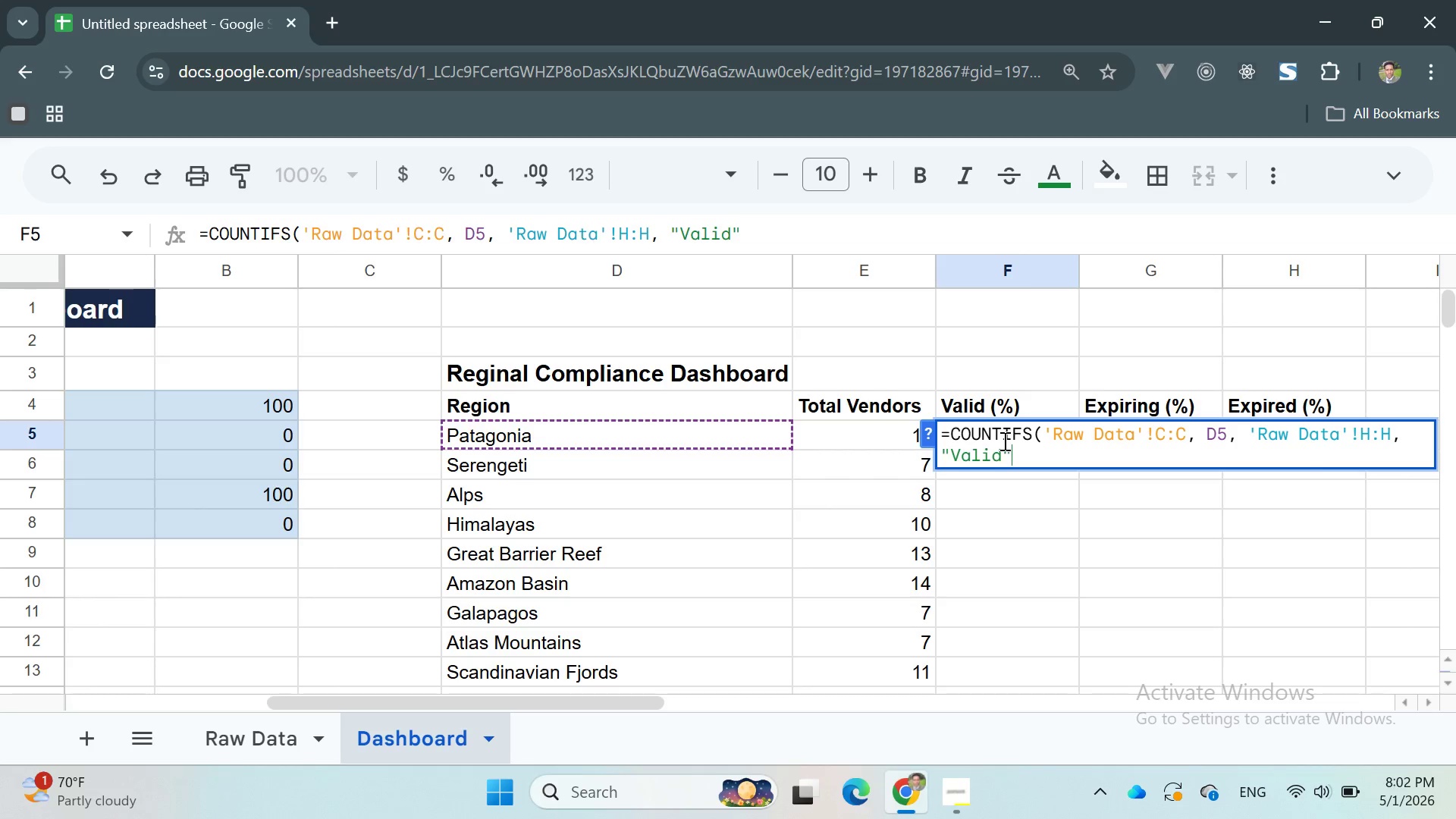 
type() / E3)
key(Backspace)
type(5)
 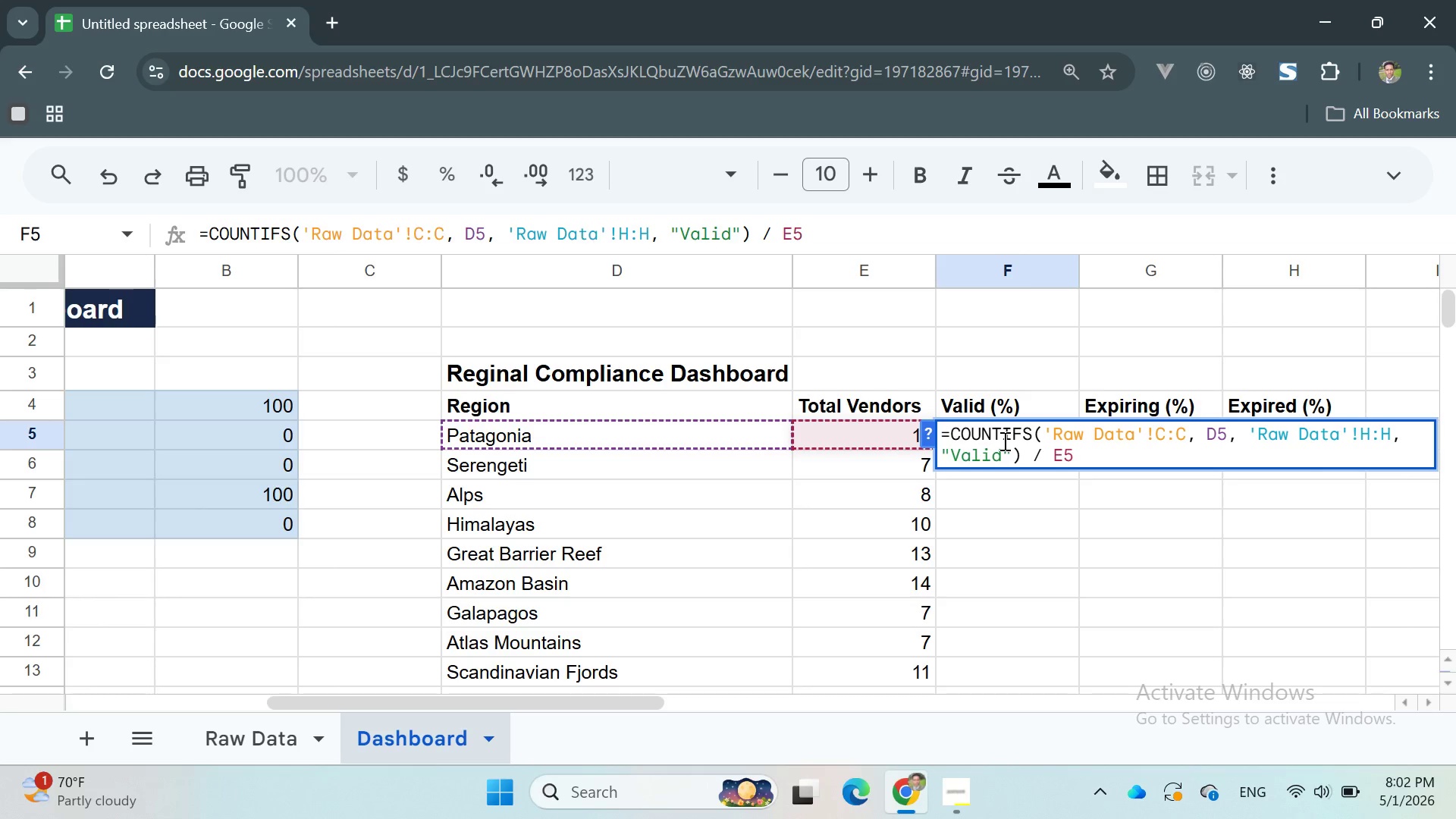 
wait(5.36)
 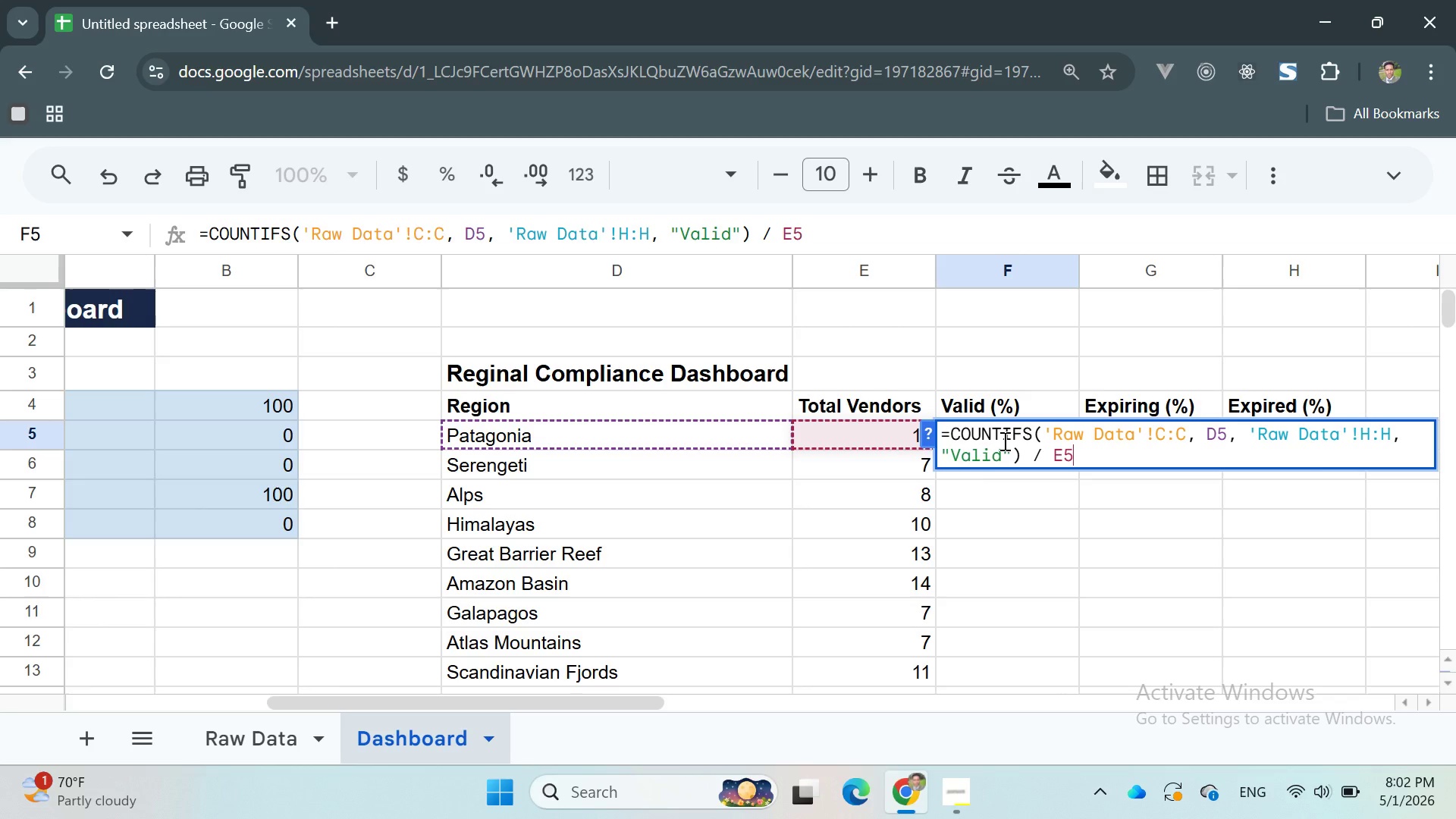 
key(Shift+0)
 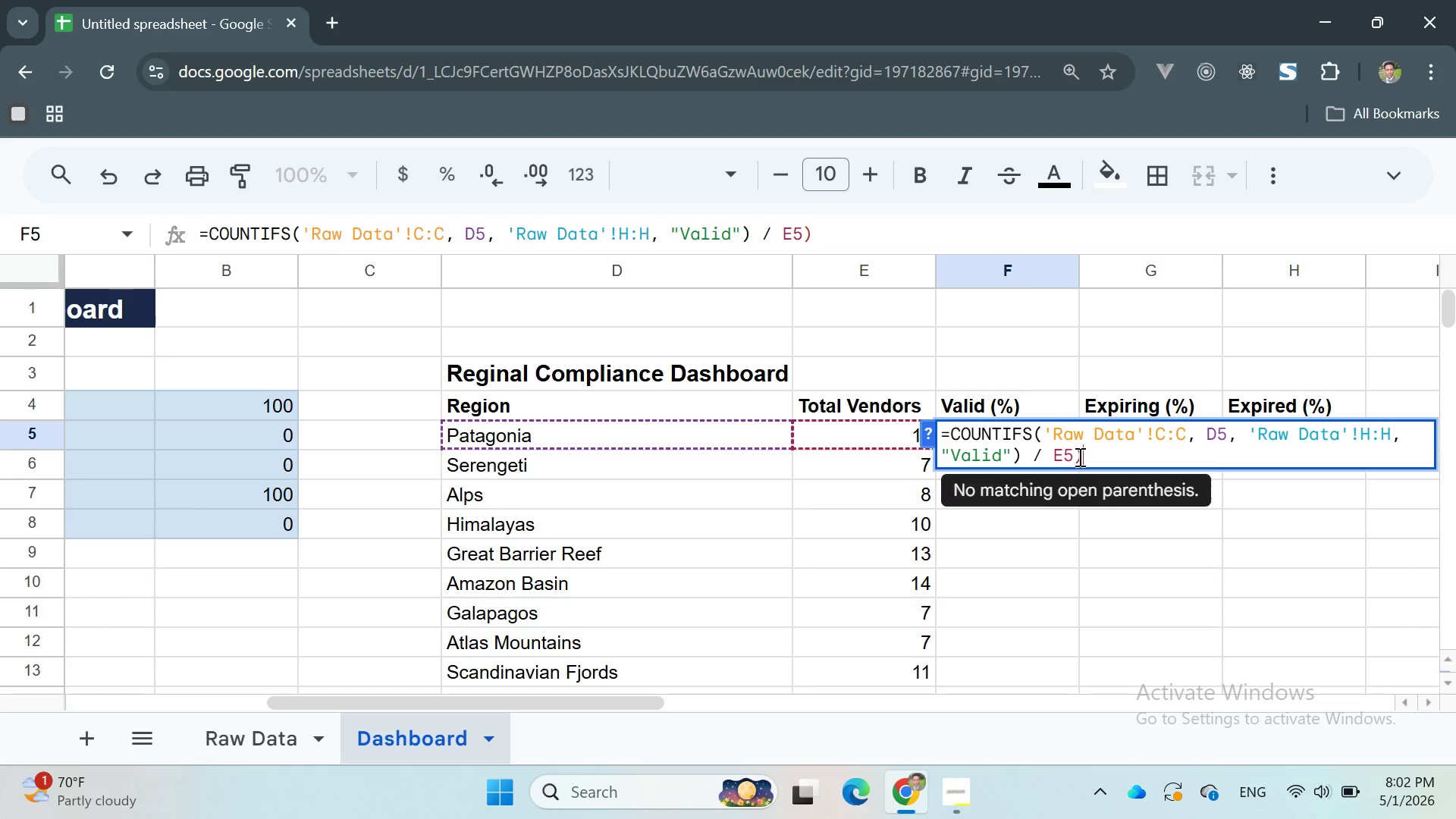 
key(Enter)
 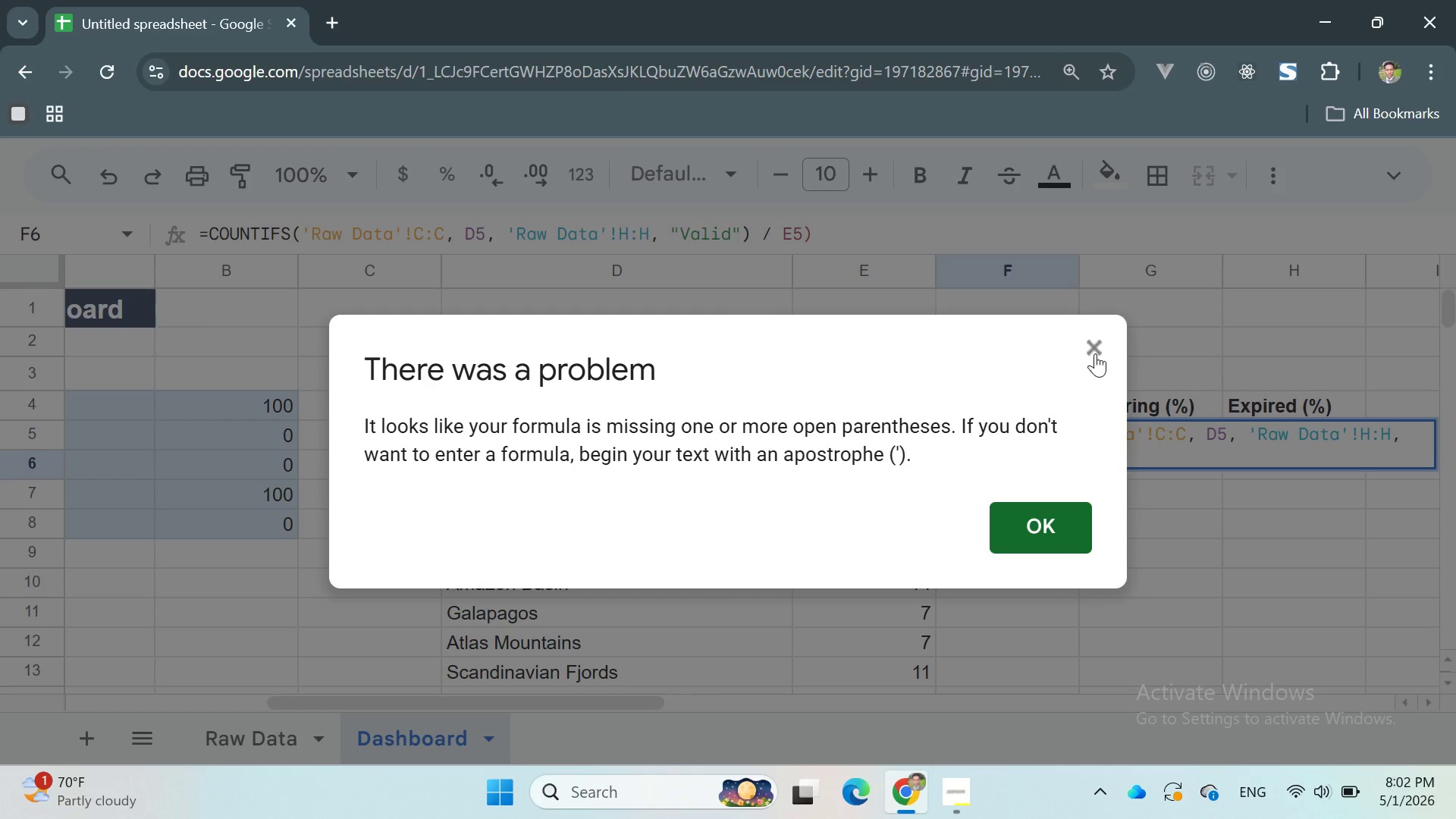 
left_click([1096, 346])
 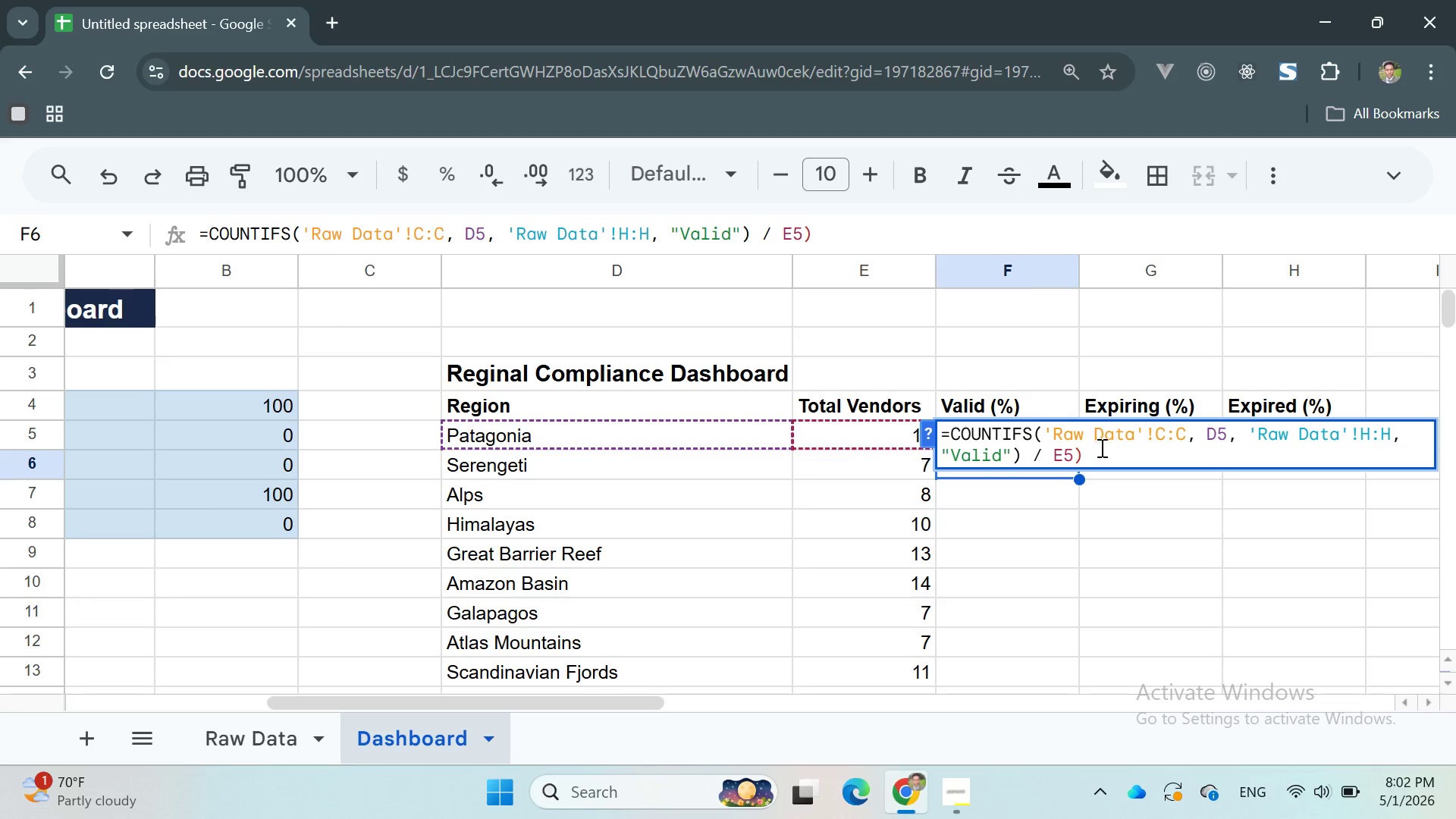 
left_click([1100, 453])
 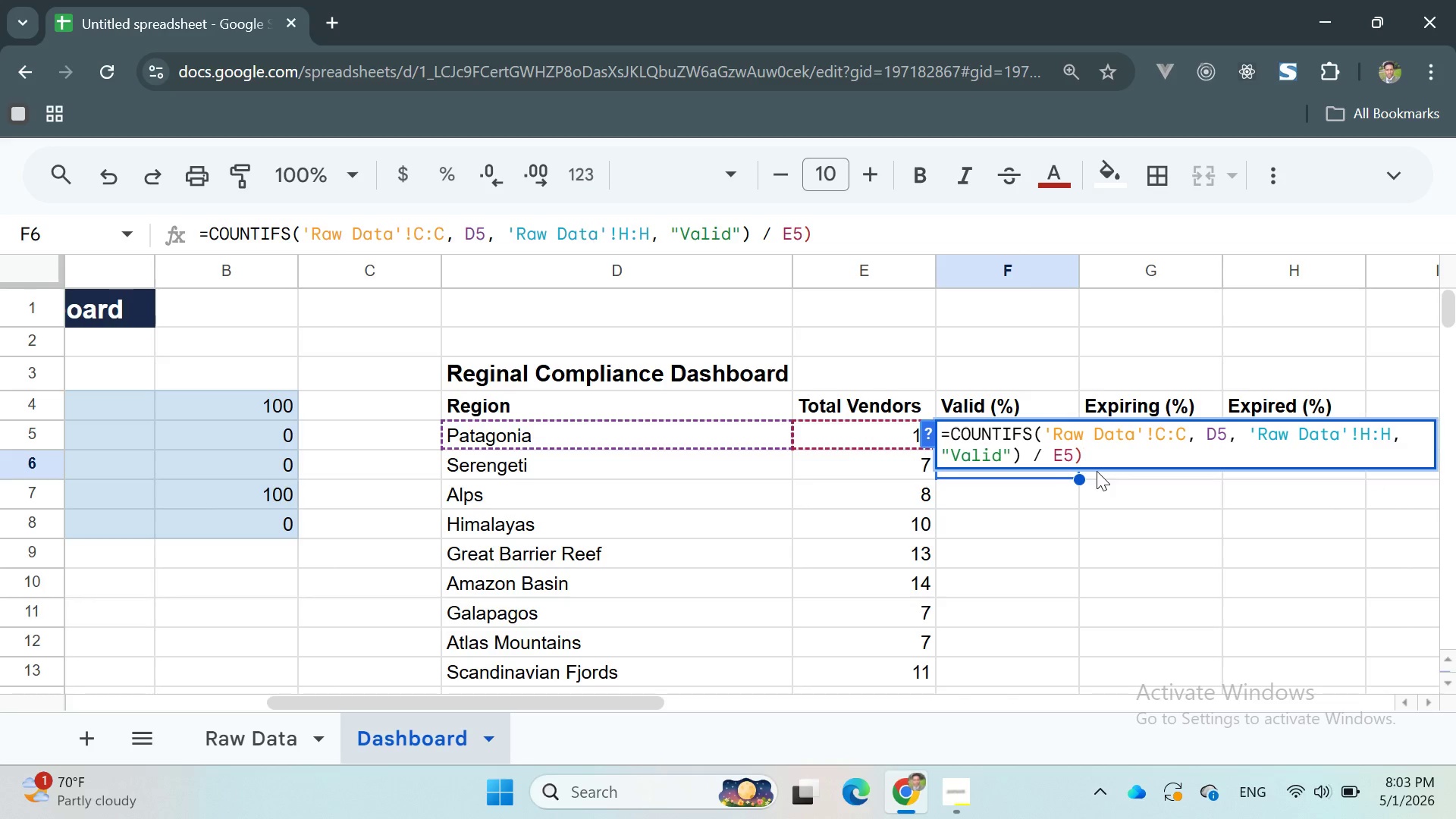 
wait(38.51)
 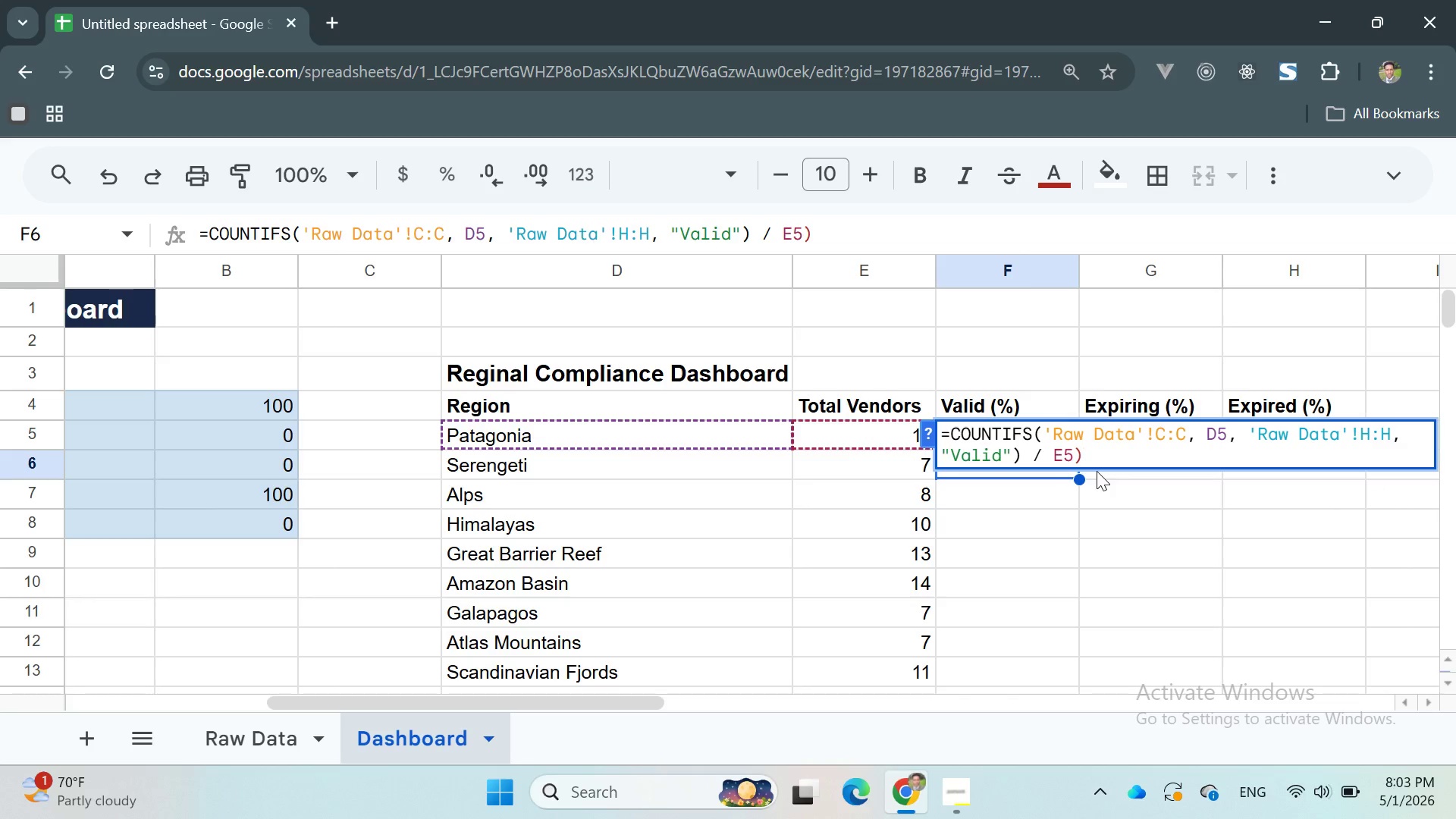 
key(Backspace)
 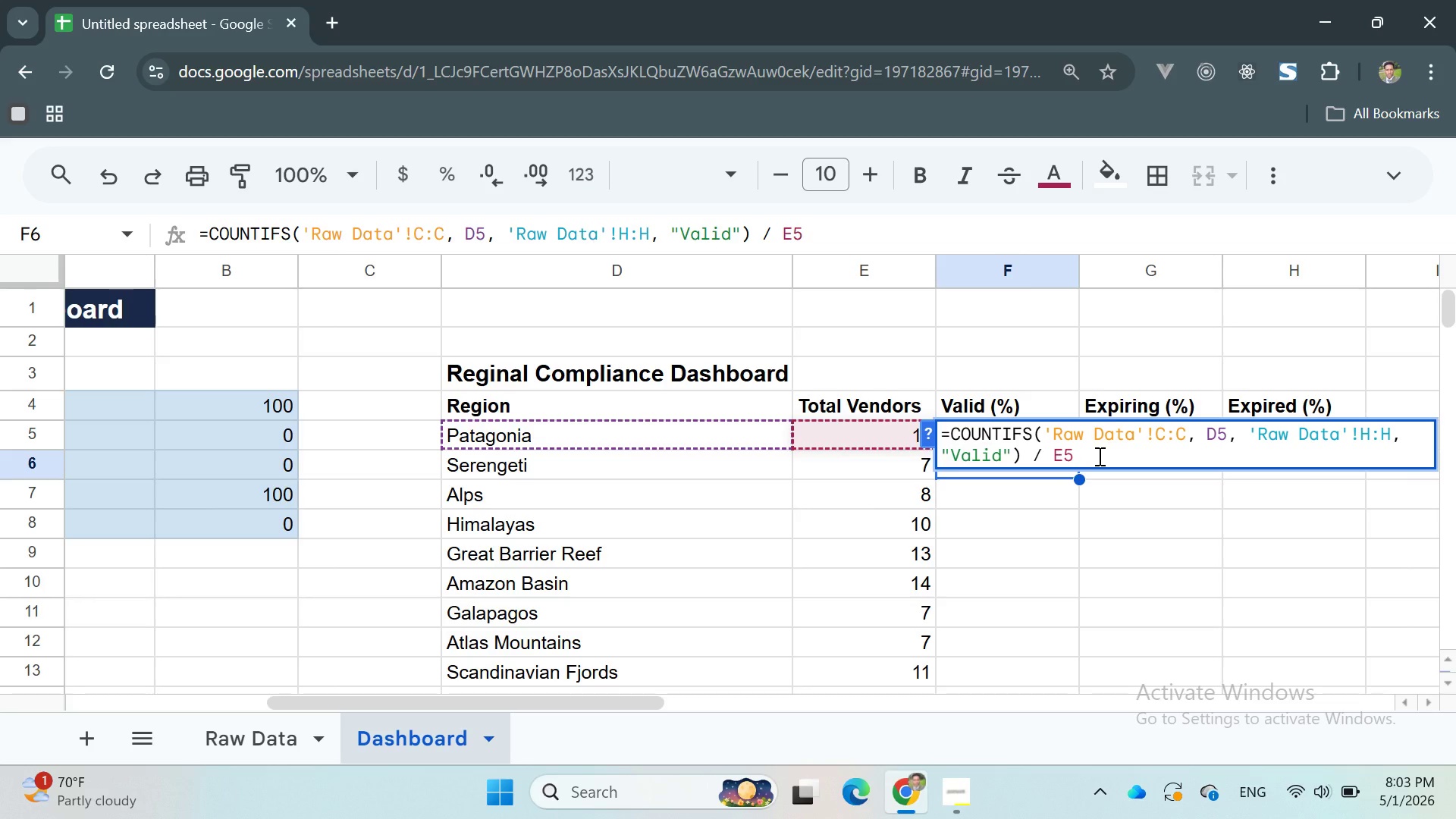 
key(Enter)
 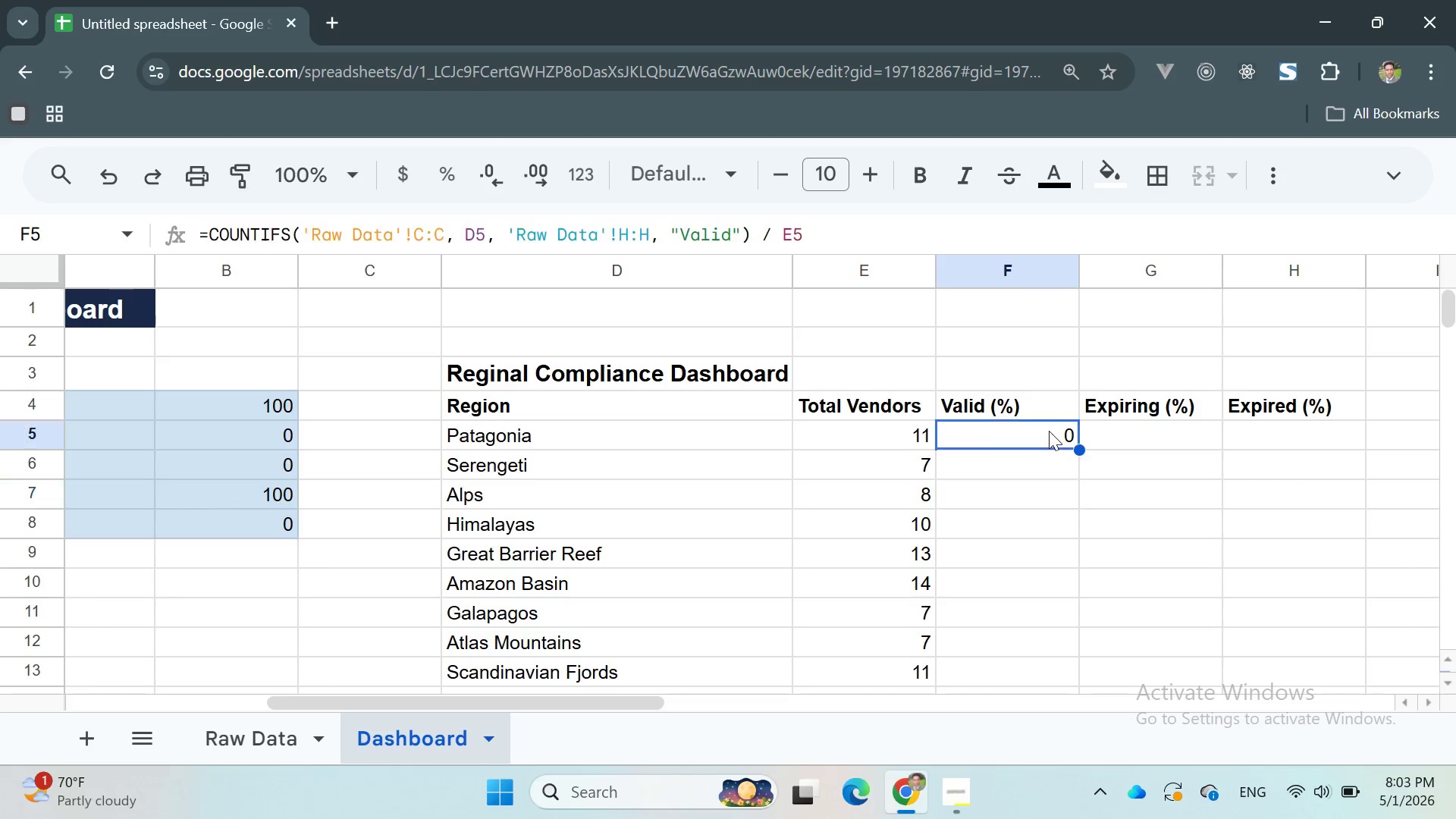 
double_click([1049, 431])
 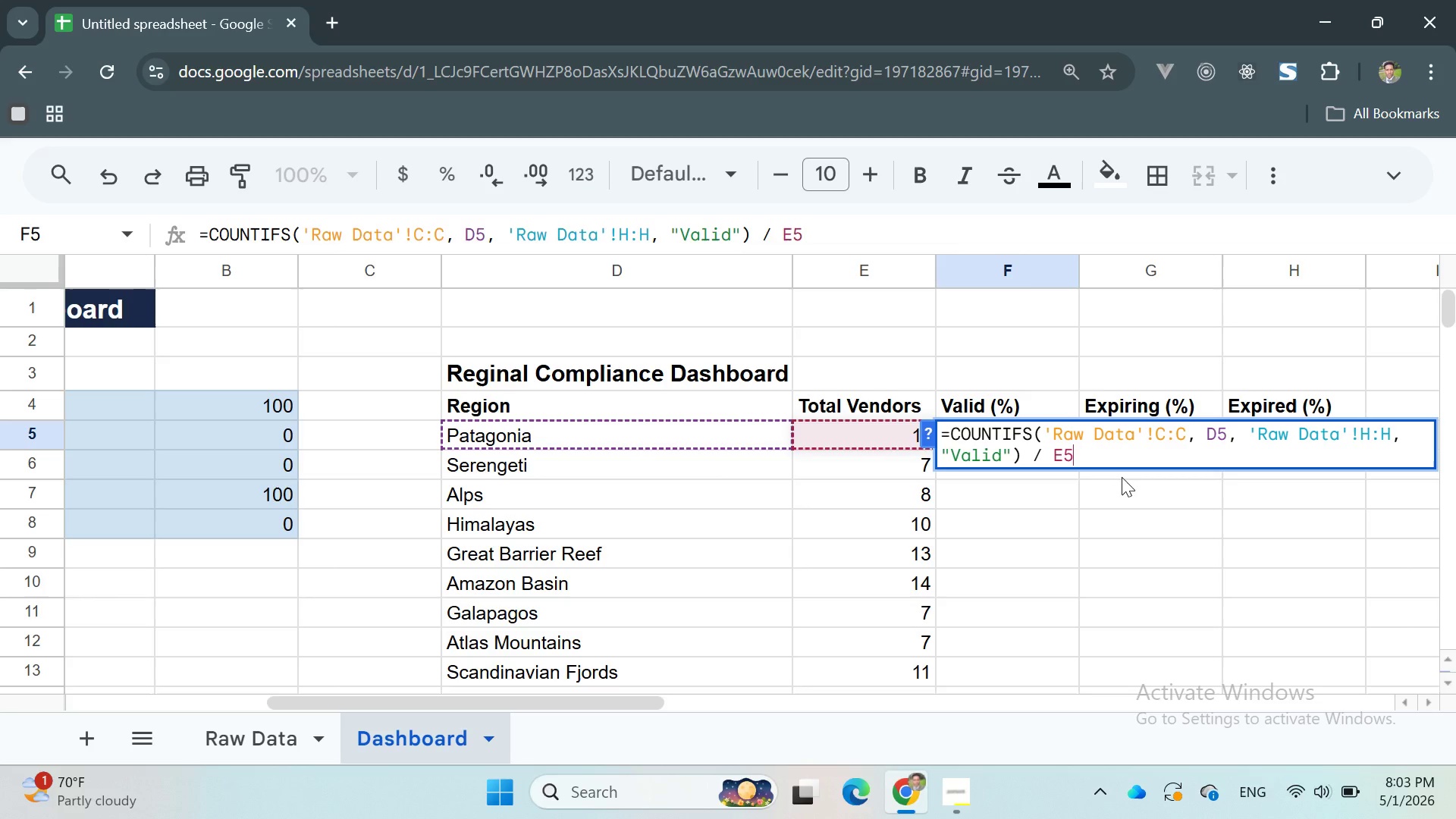 
key(Enter)
 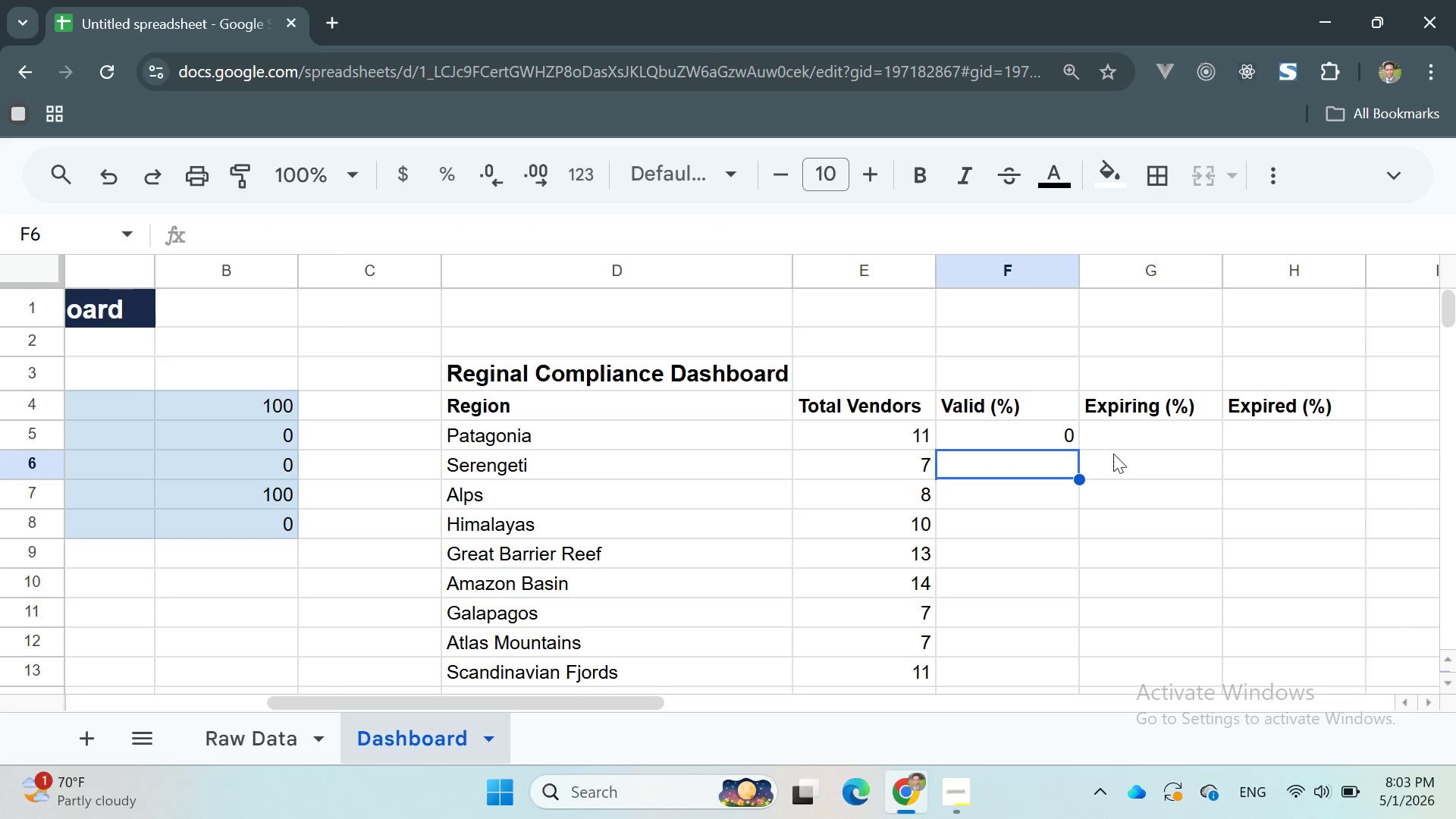 
left_click([1121, 445])
 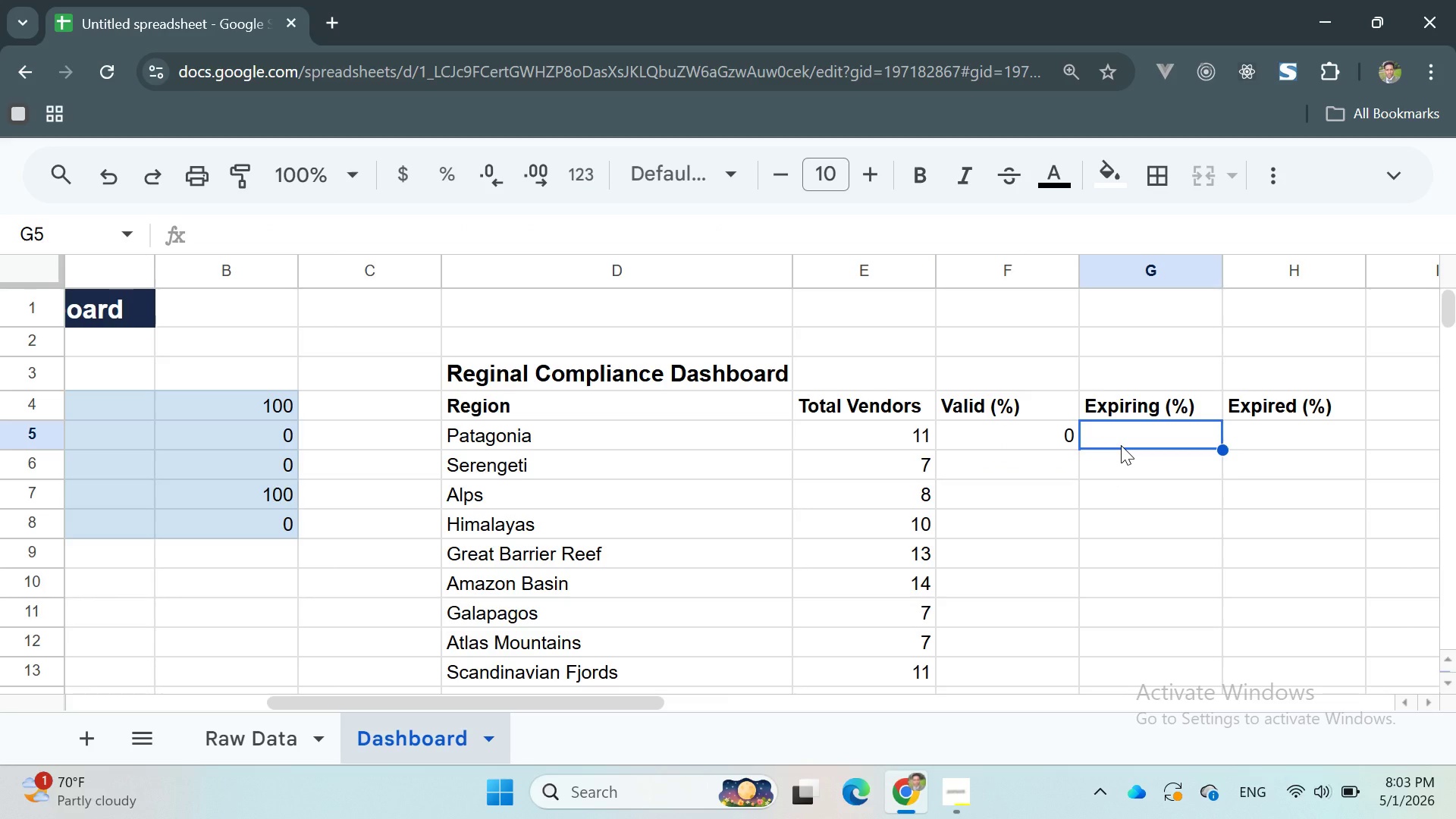 
wait(5.31)
 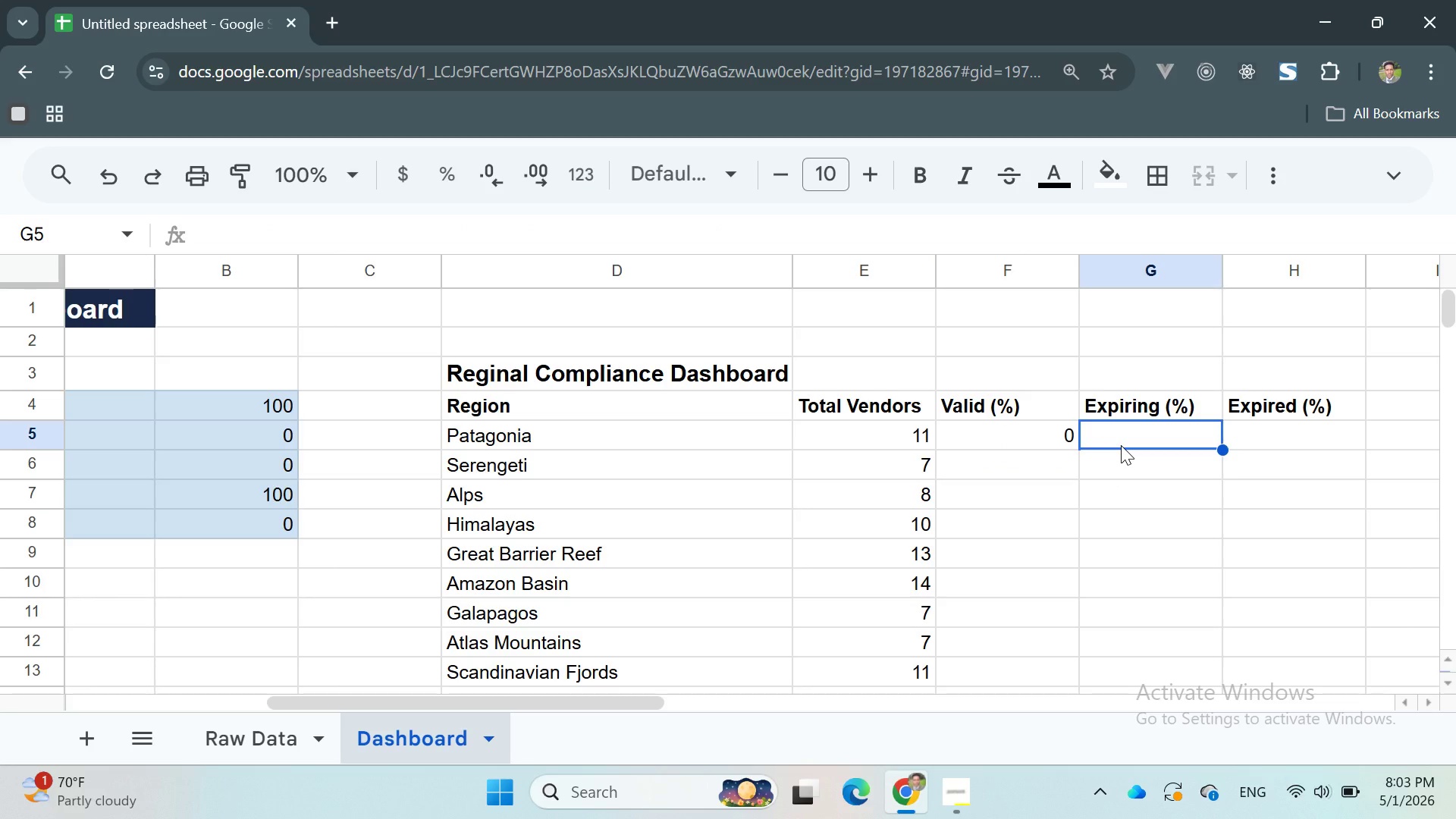 
double_click([1017, 447])
 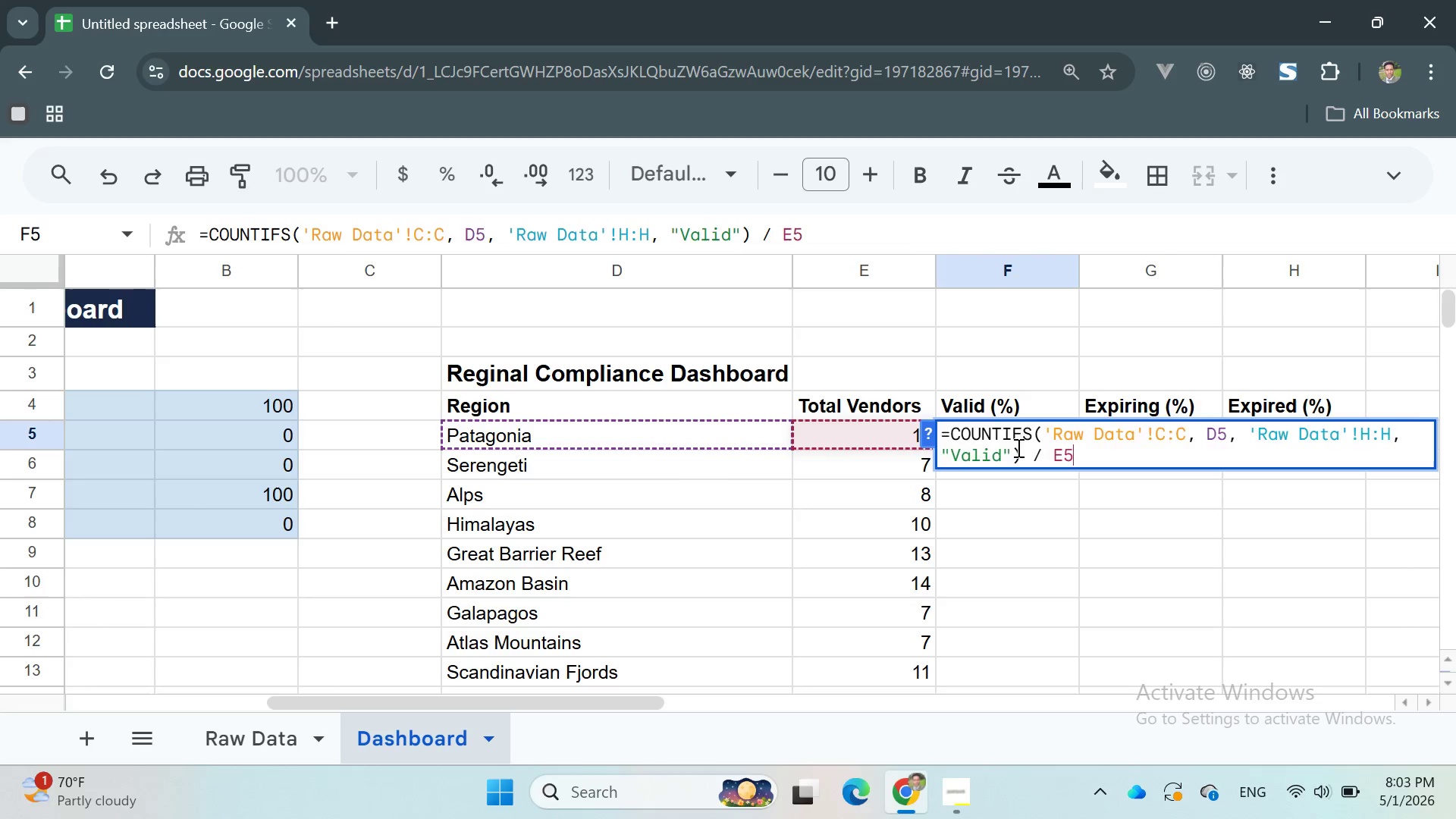 
triple_click([1017, 447])
 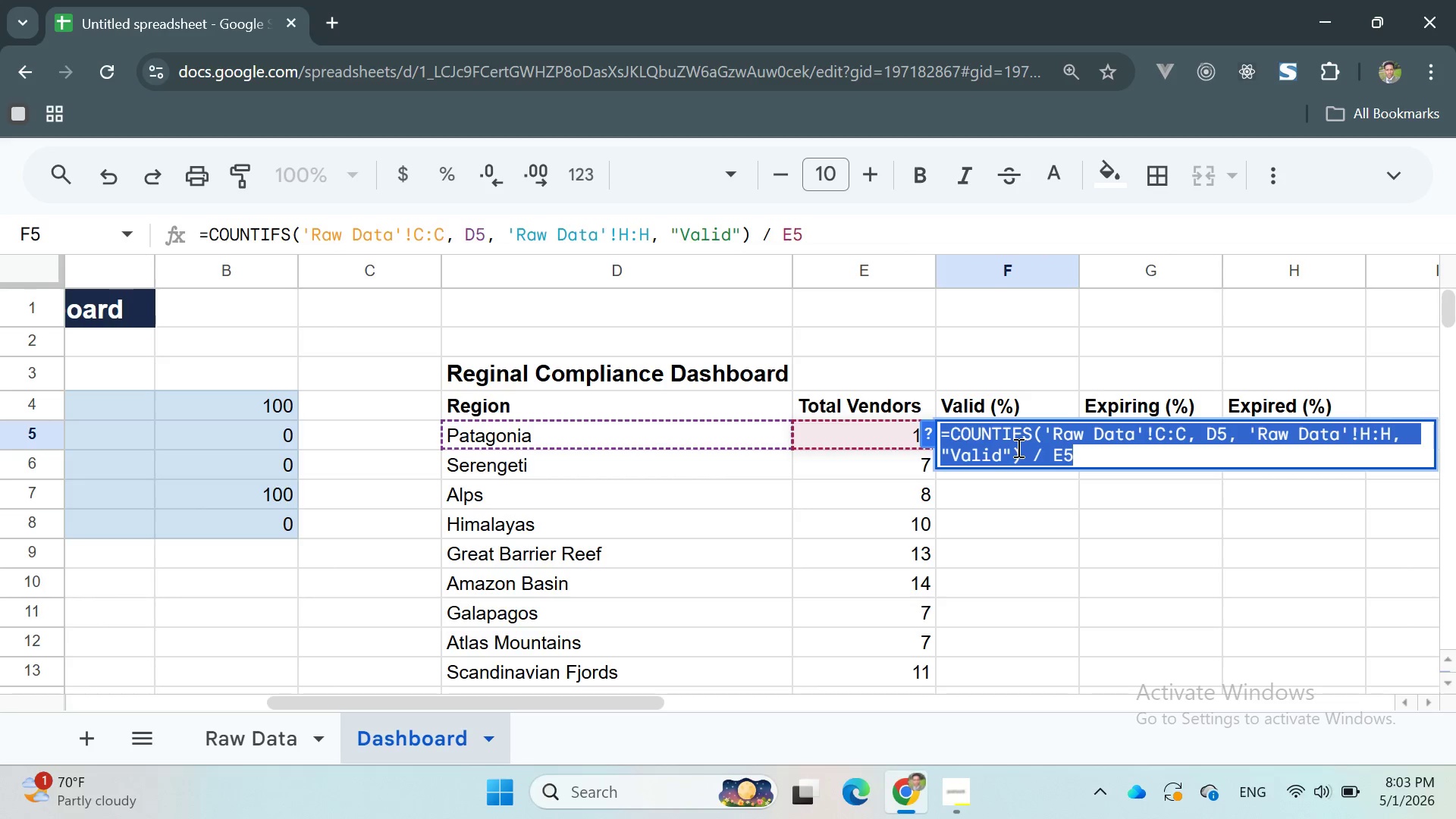 
key(Control+C)
 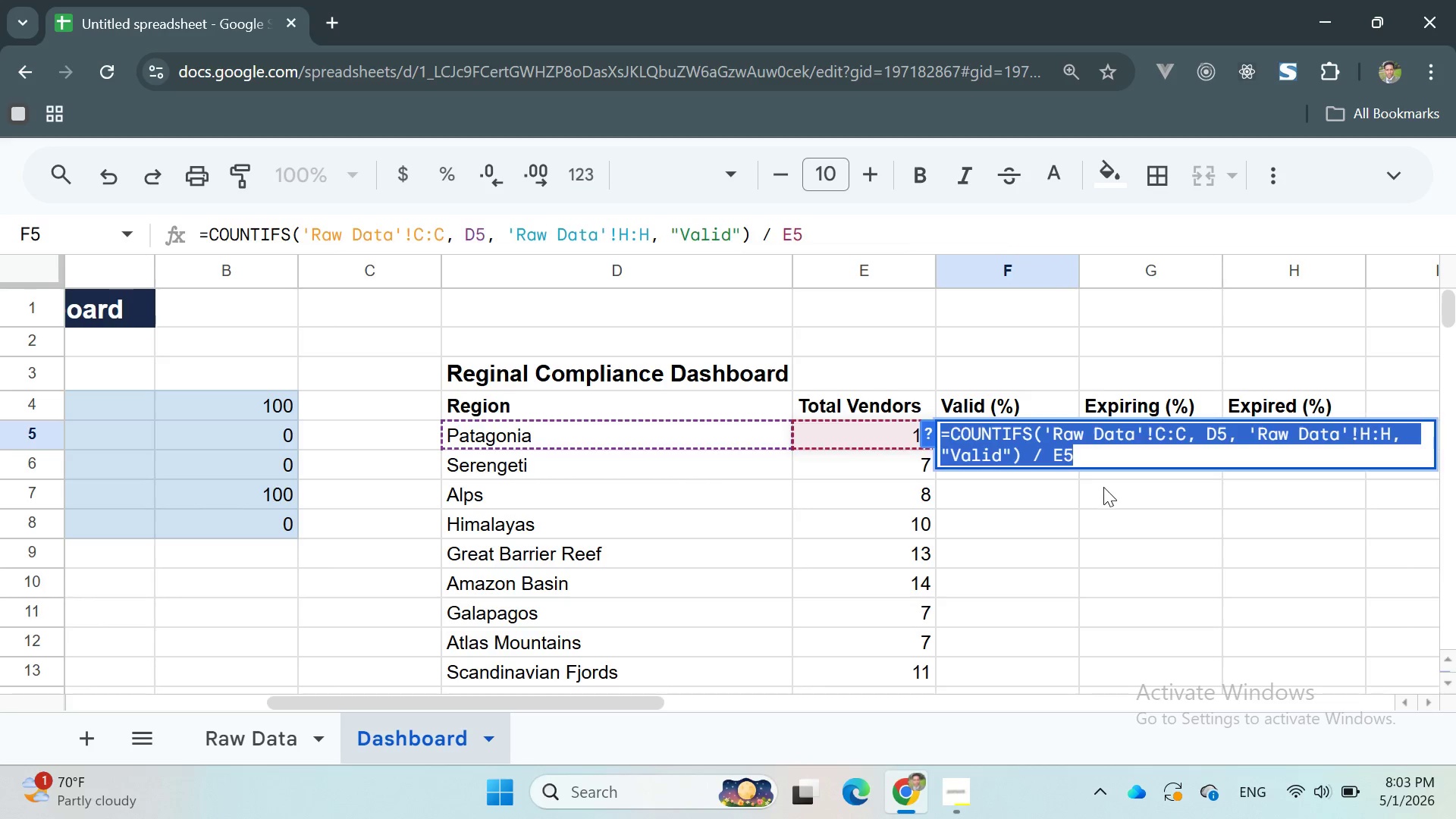 
left_click([1105, 487])
 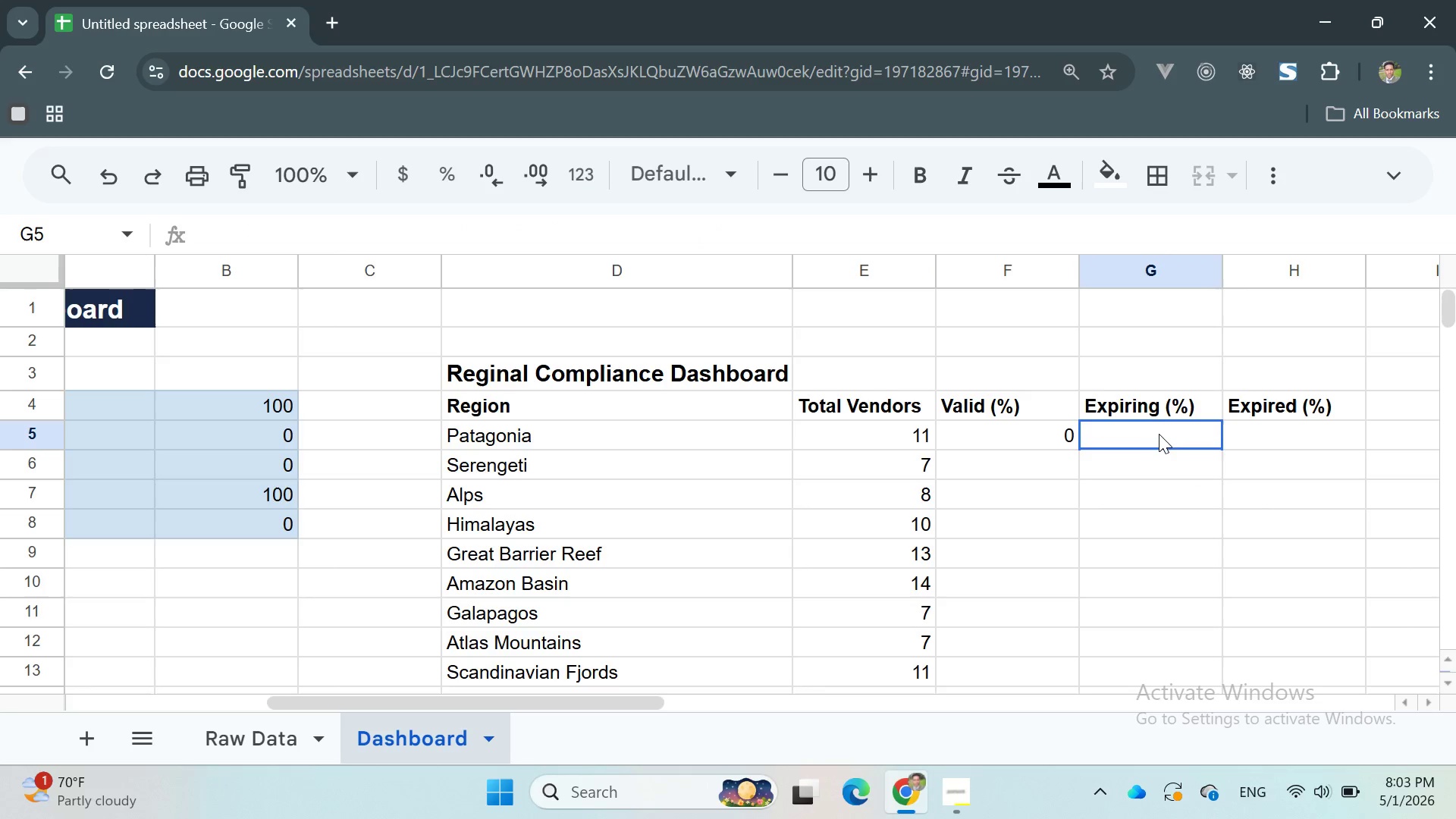 
double_click([1159, 434])
 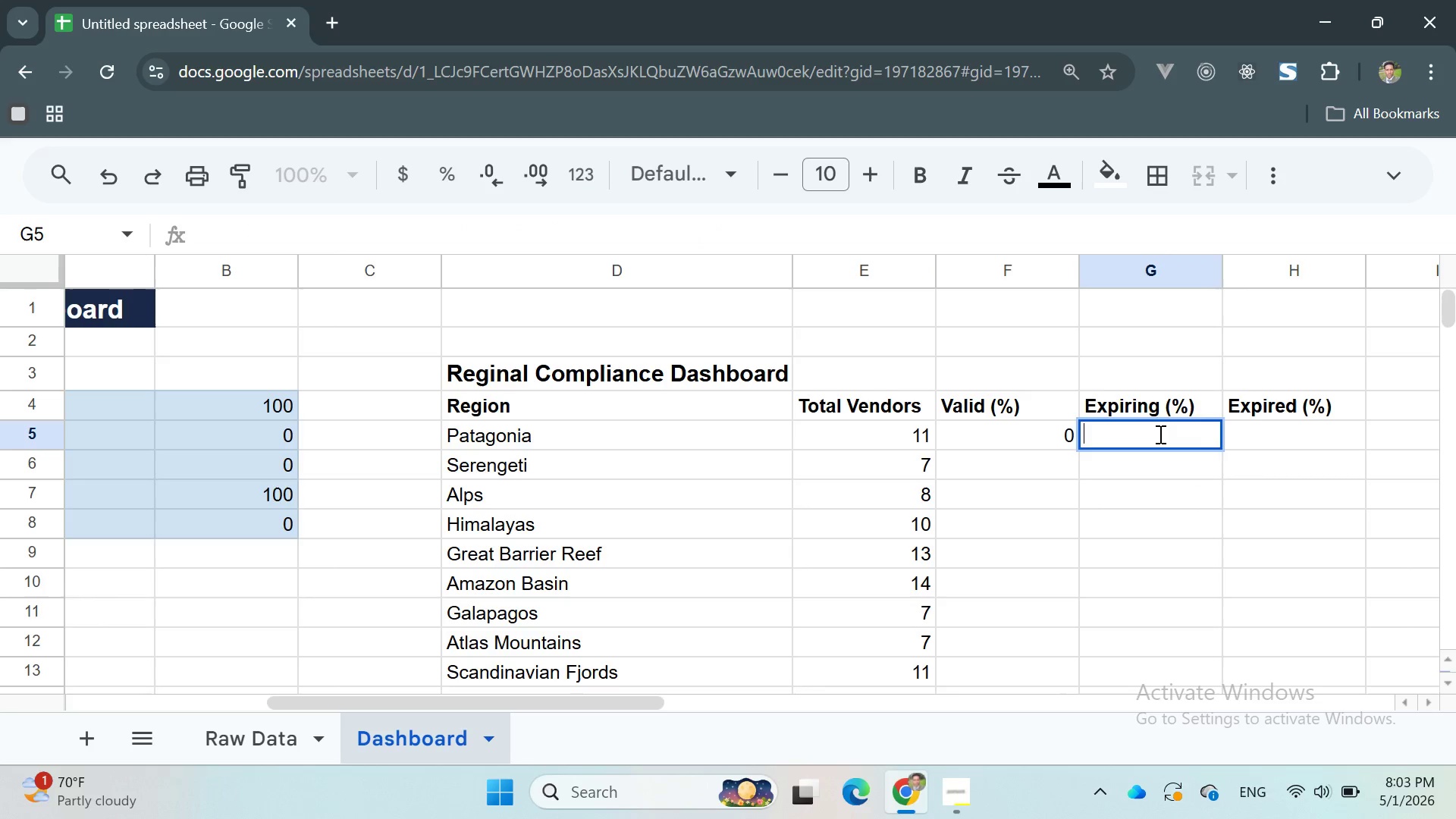 
key(Control+V)
 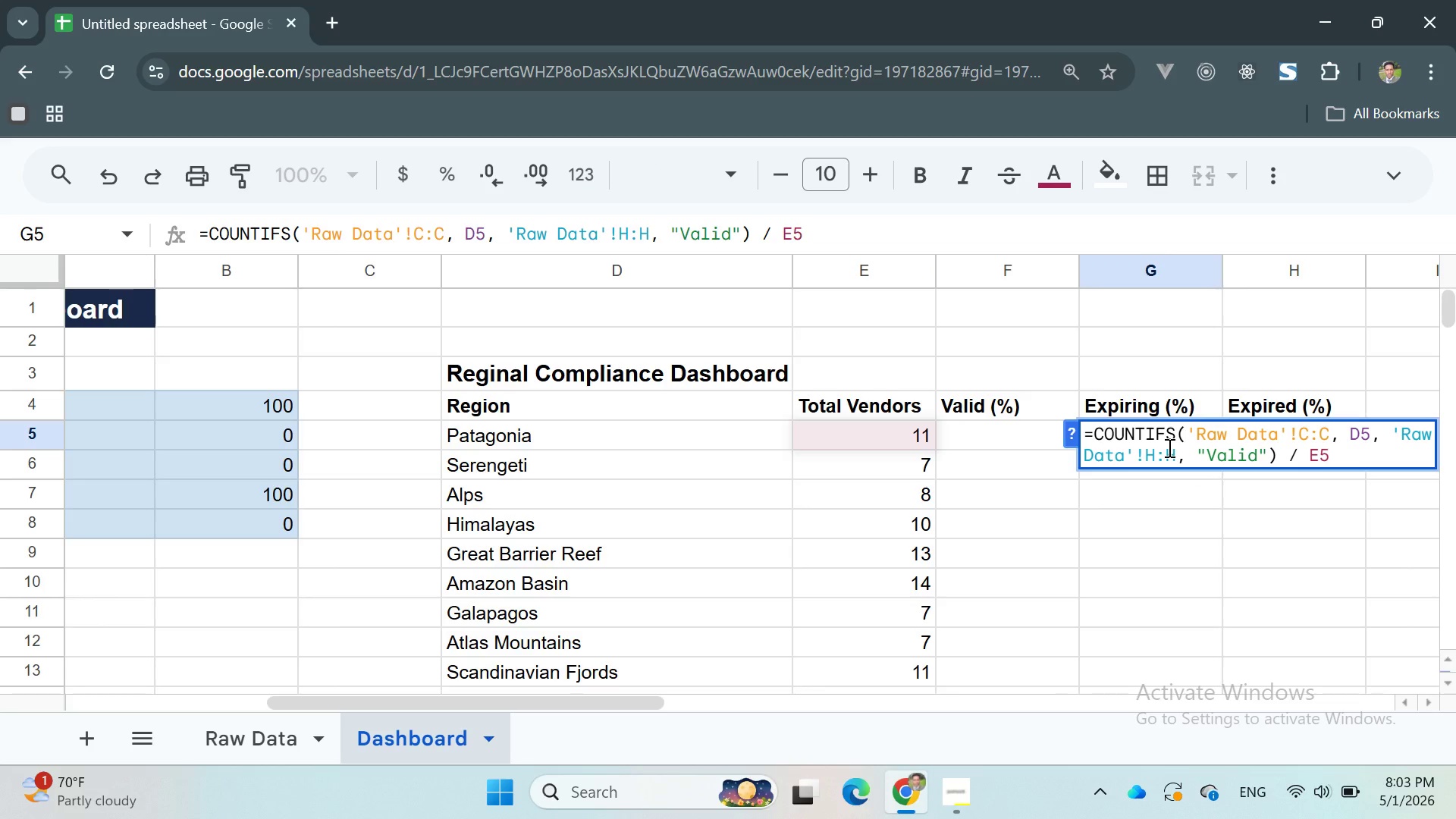 
wait(8.06)
 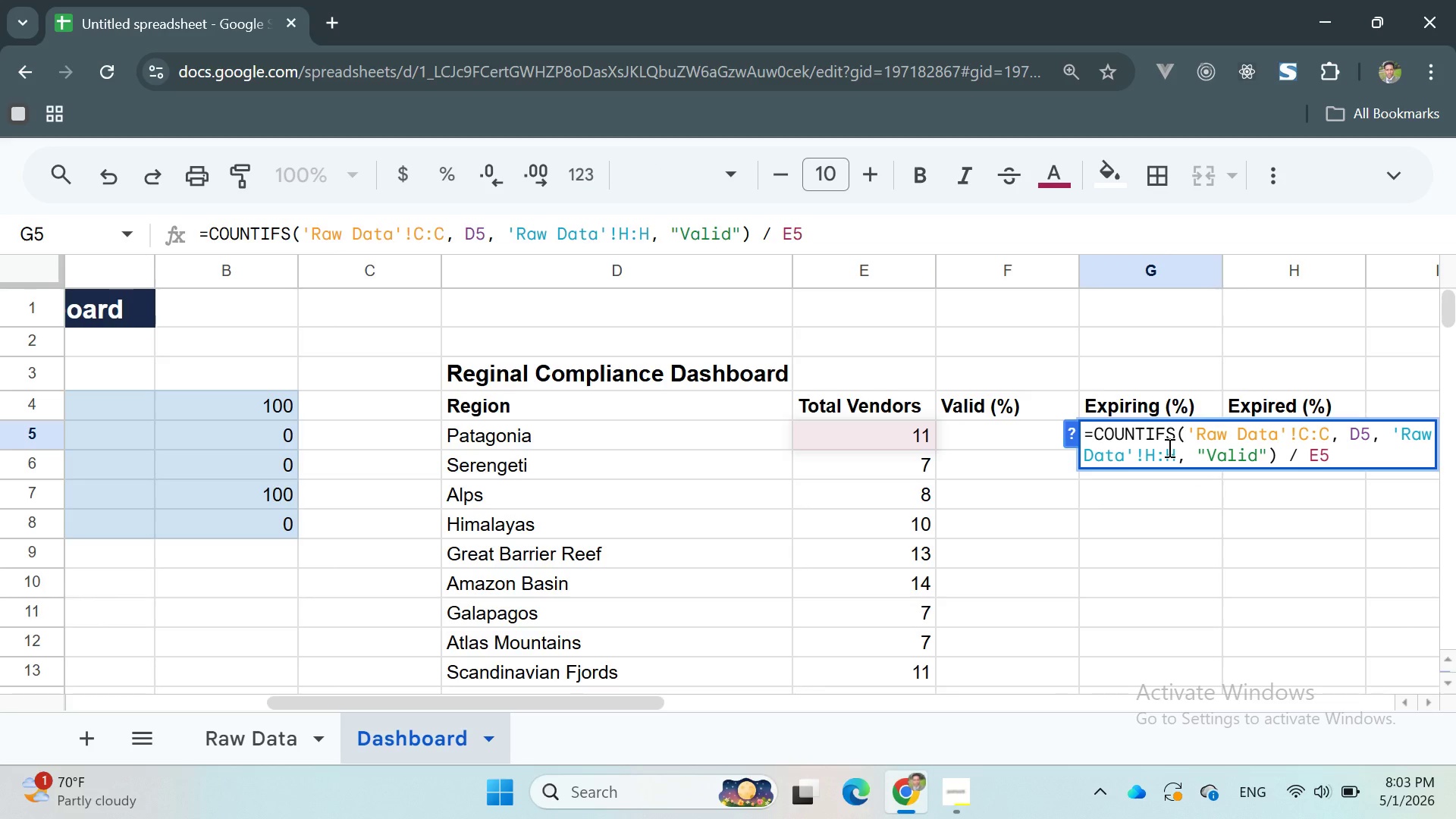 
left_click([1251, 454])
 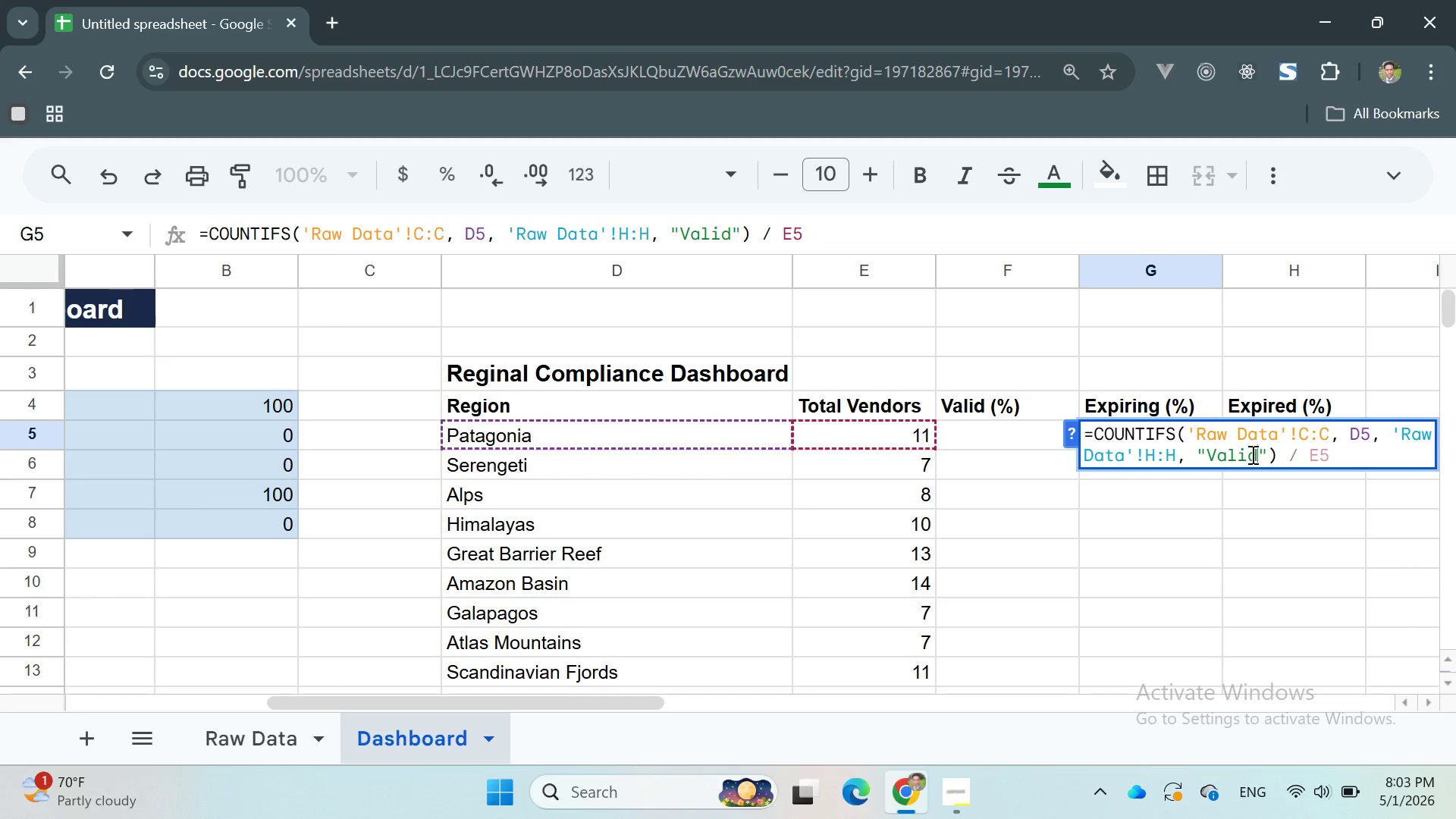 
key(ArrowRight)
 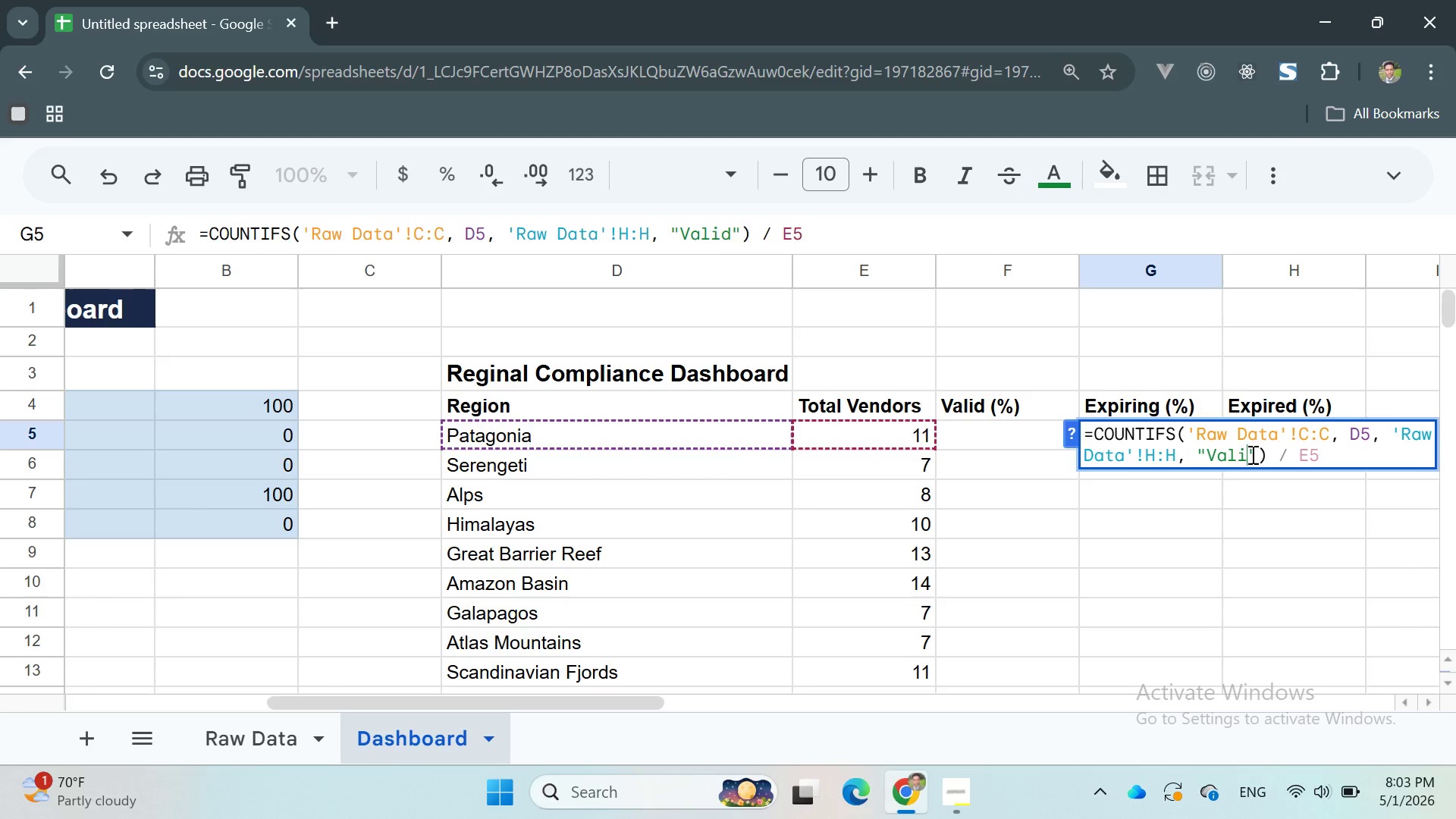 
key(Backspace)
key(Backspace)
key(Backspace)
key(Backspace)
key(Backspace)
type(Expiring Soon)
 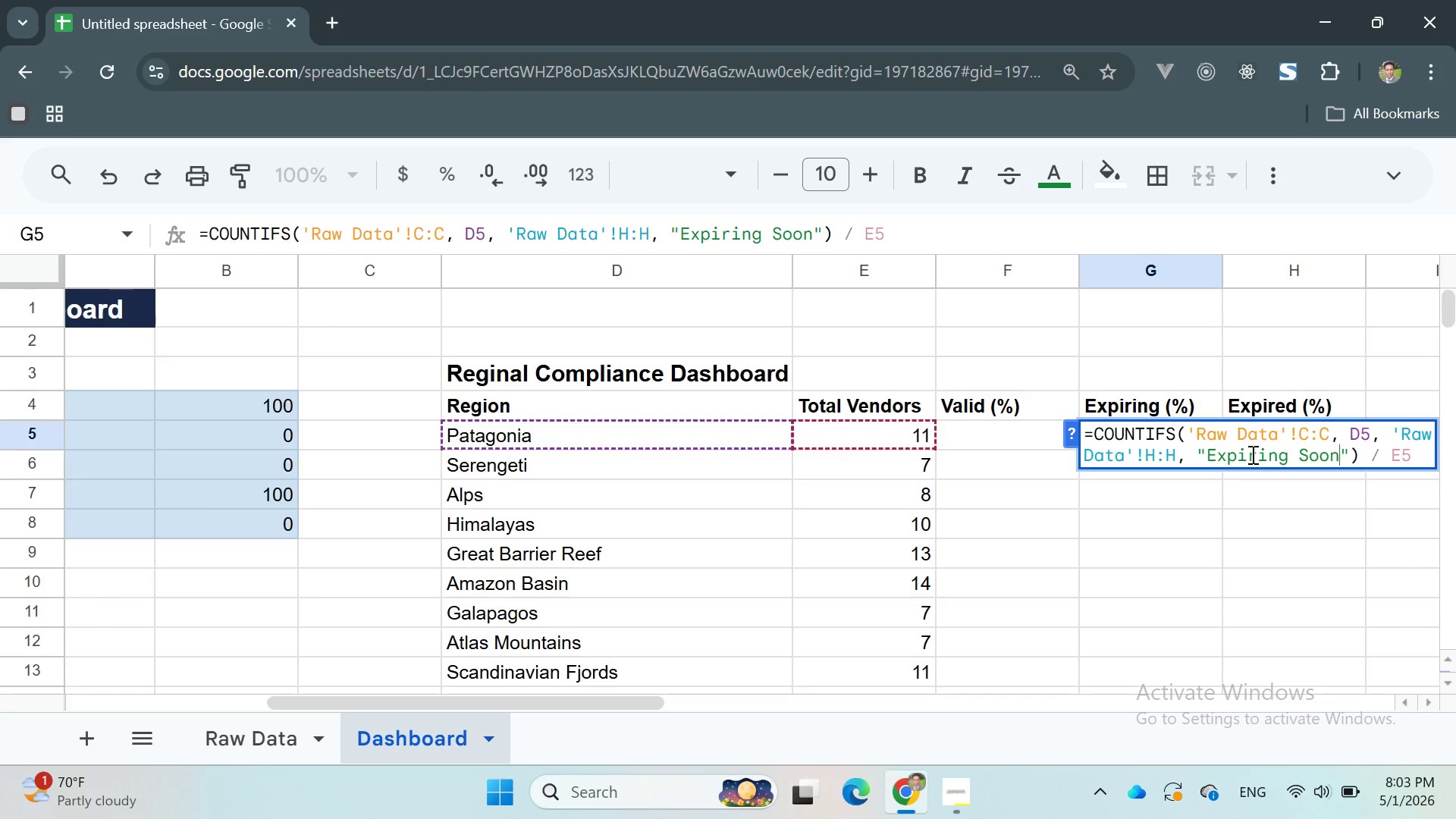 
wait(6.28)
 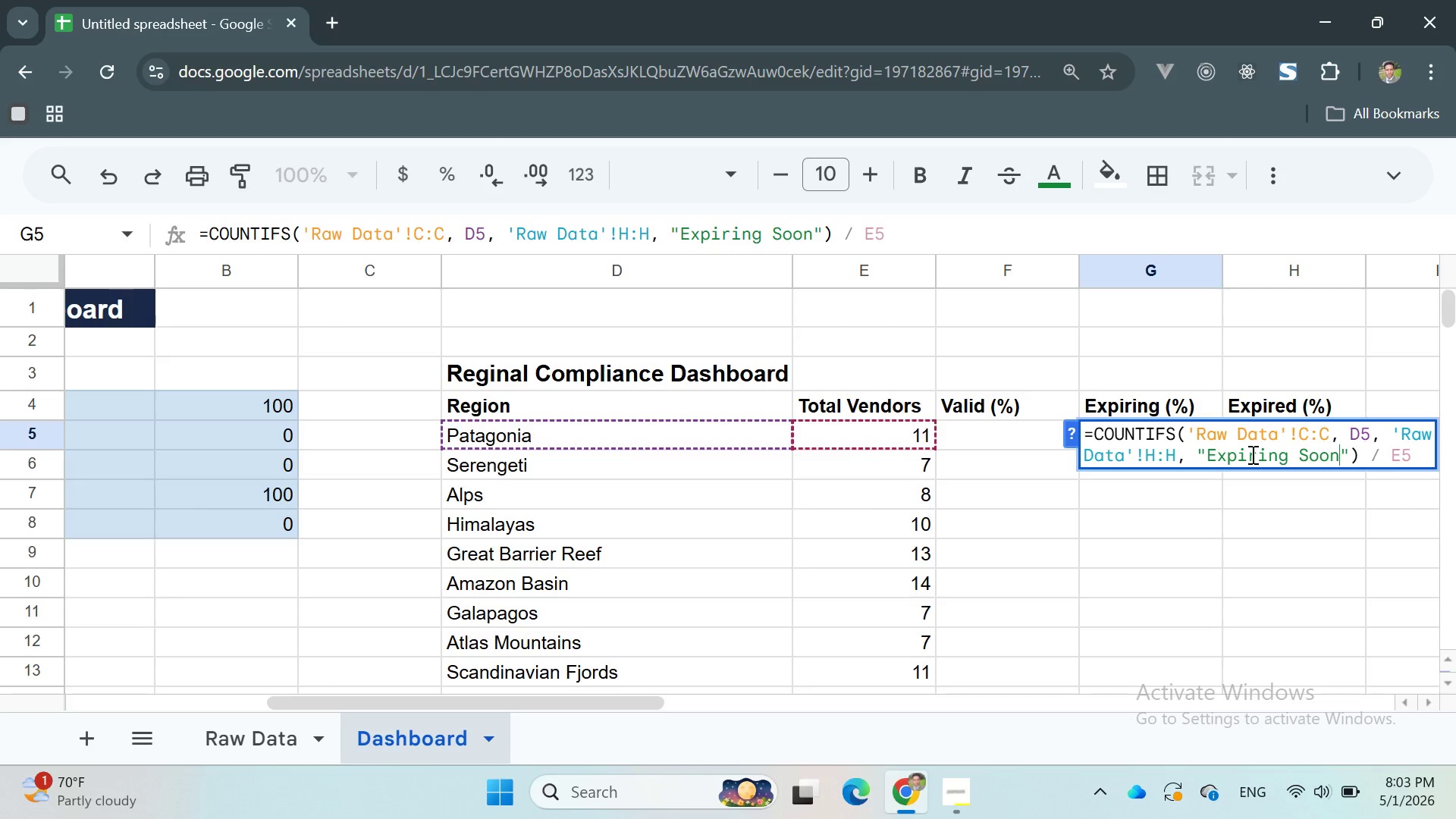 
key(Enter)
 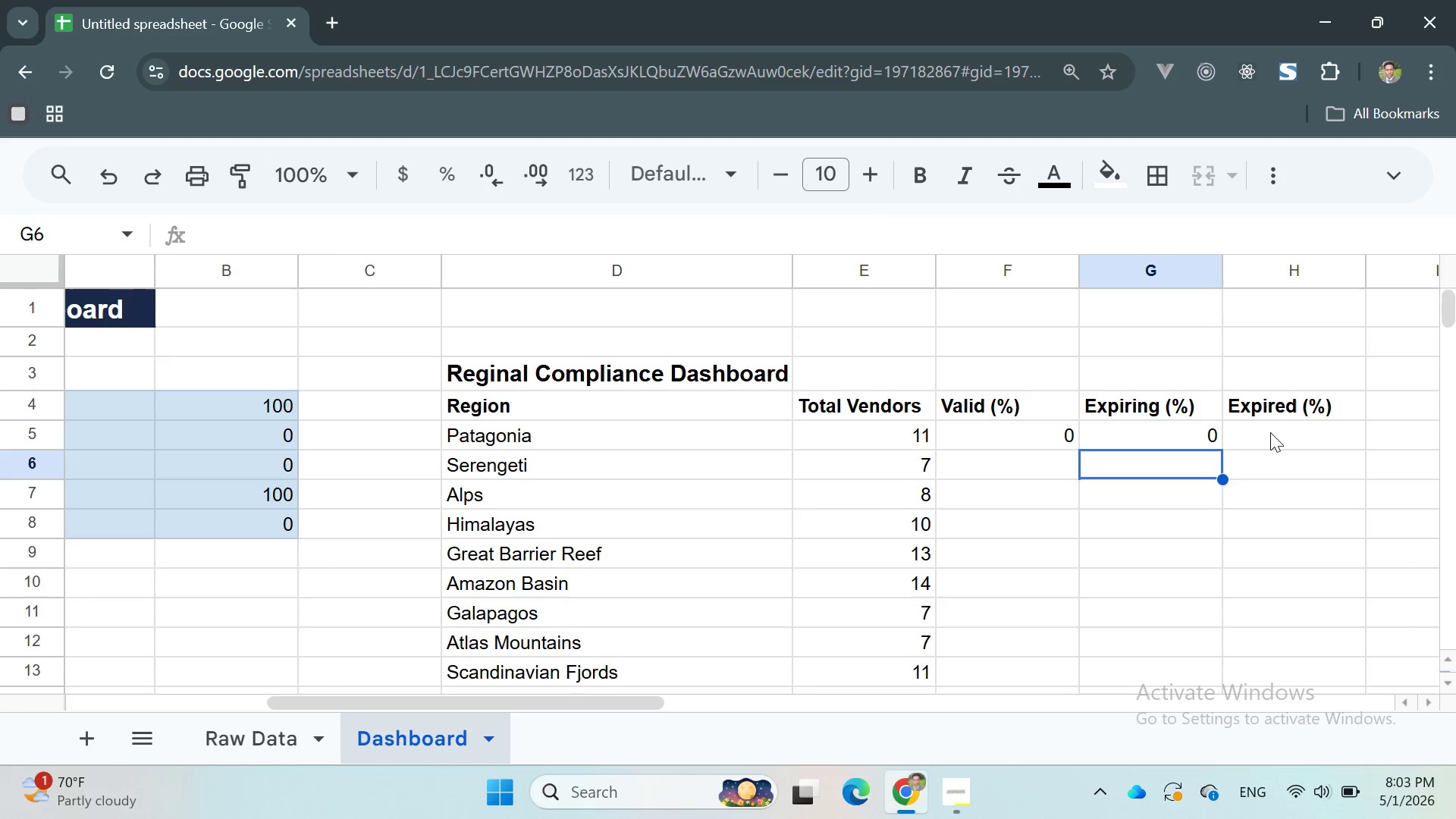 
left_click([1273, 428])
 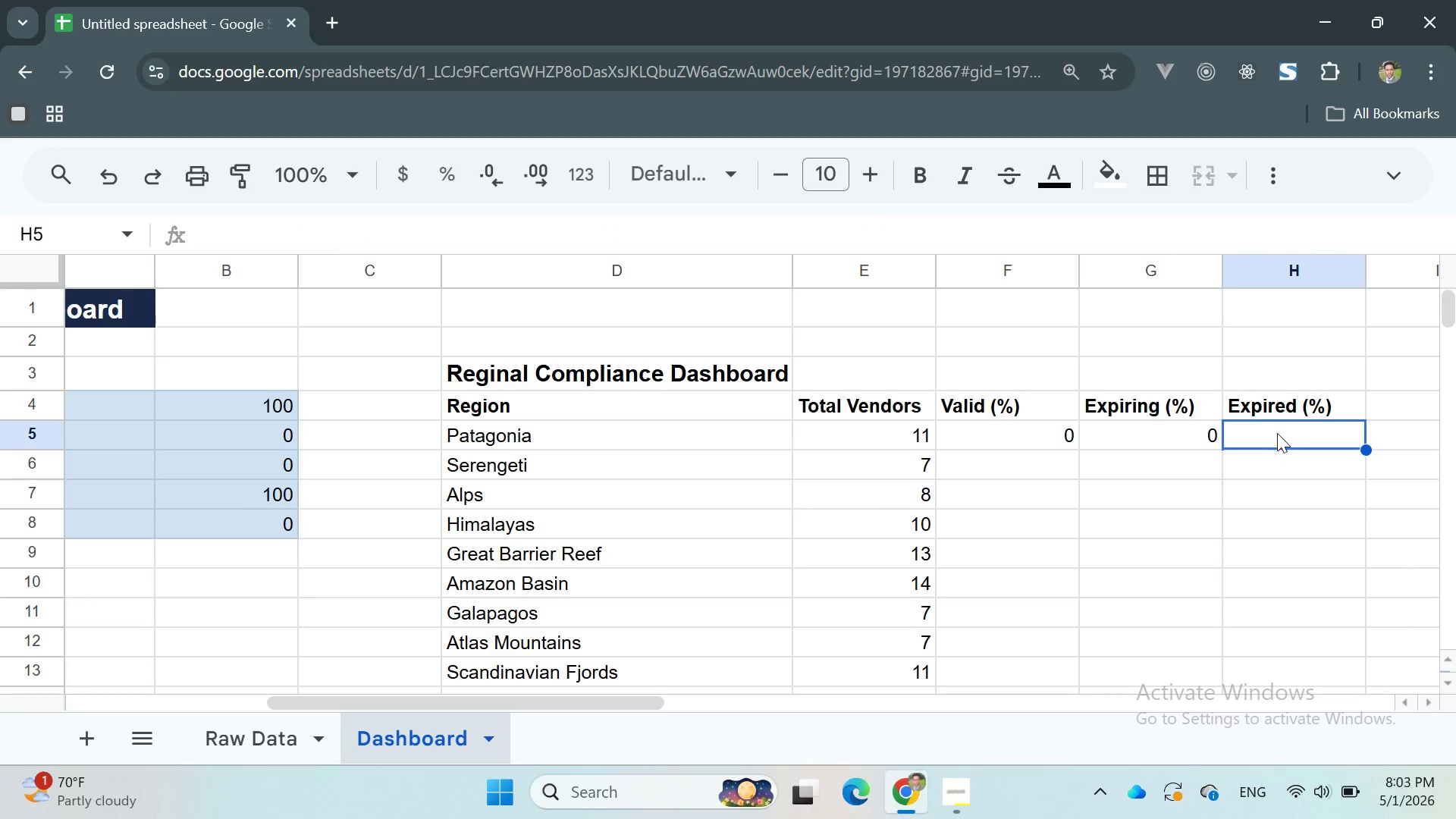 
double_click([1278, 435])
 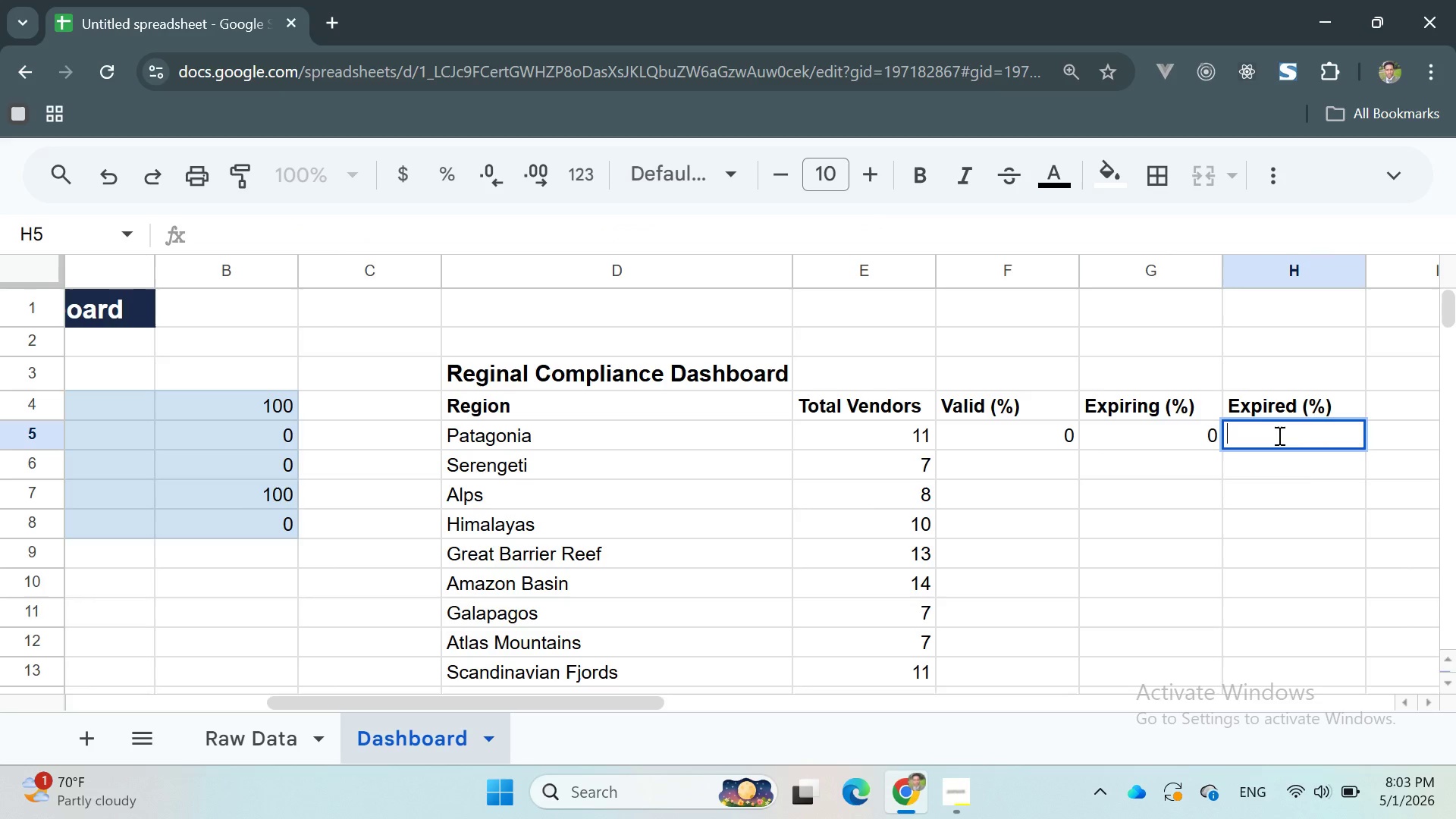 
key(Control+V)
 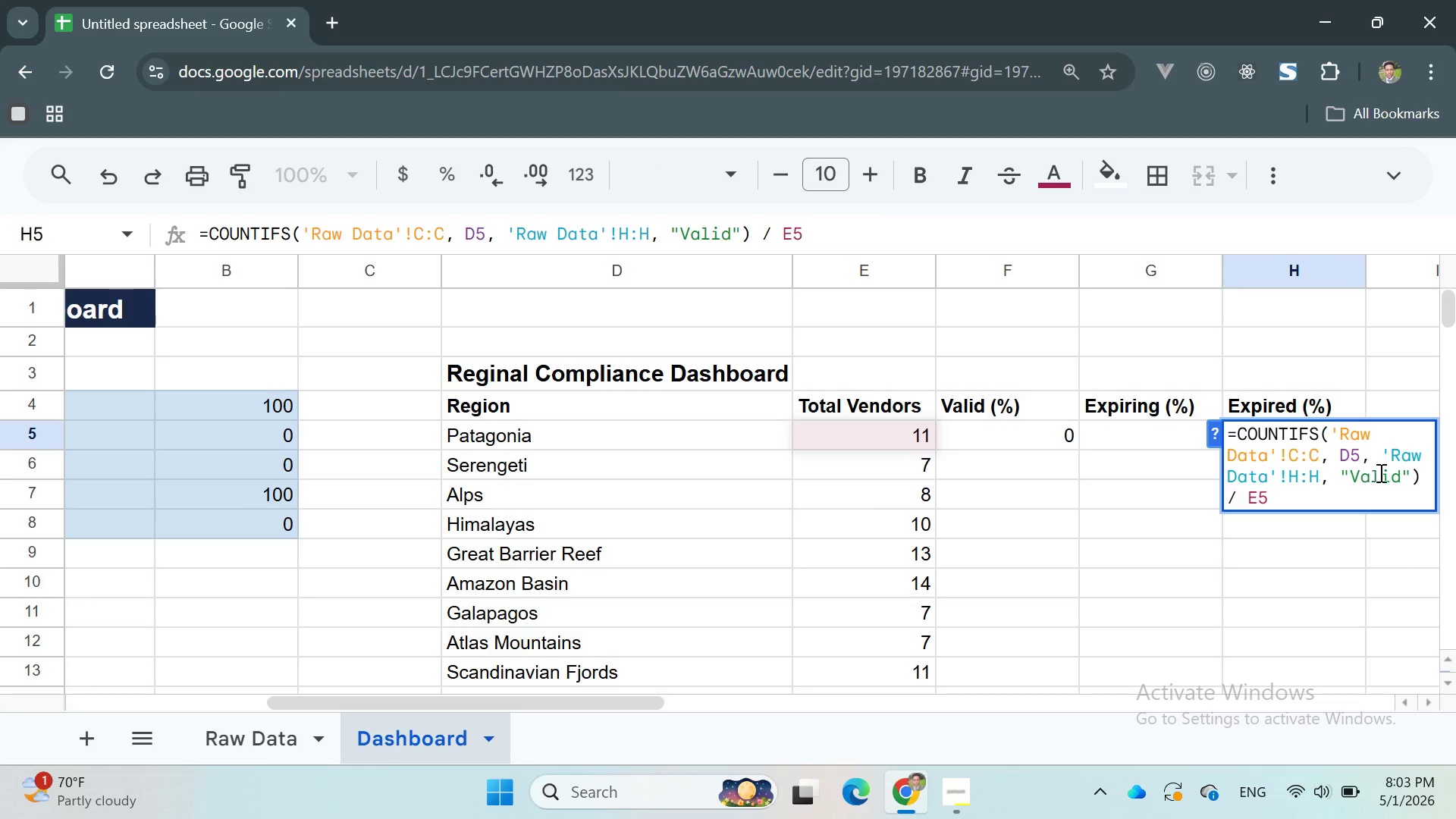 
left_click([1400, 477])
 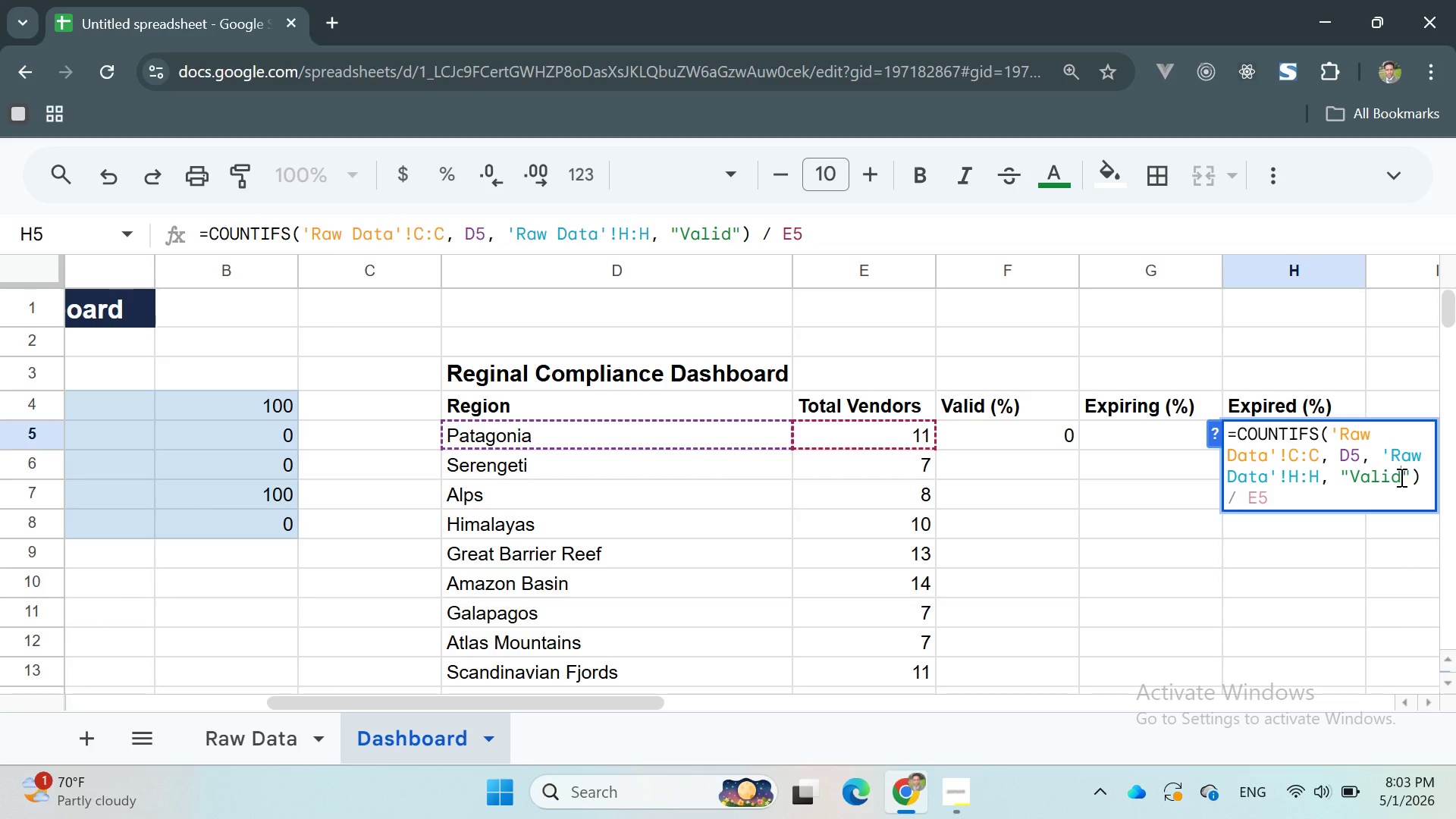 
key(Backspace)
key(Backspace)
key(Backspace)
key(Backspace)
key(Backspace)
type(Expired)
 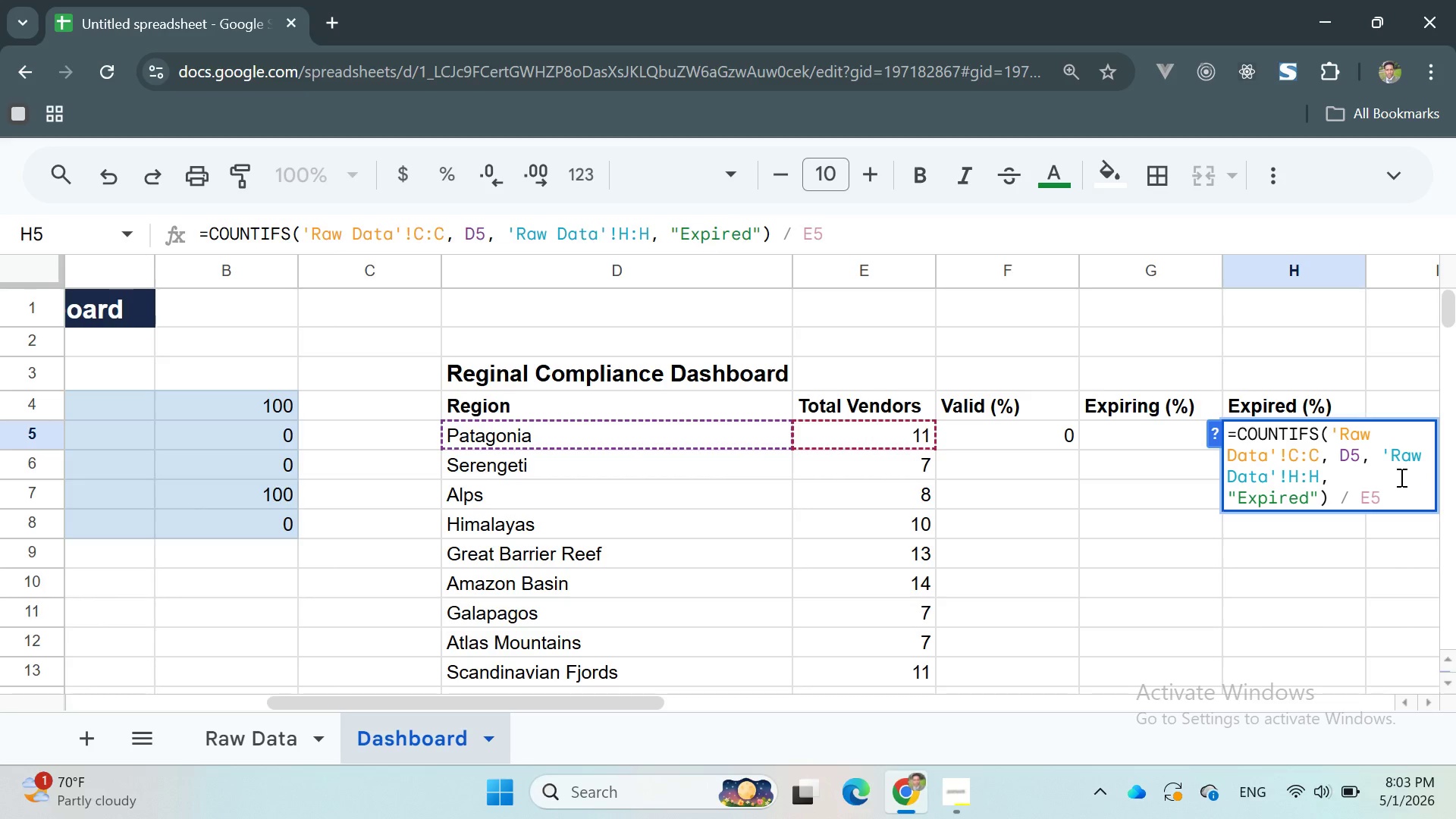 
key(Enter)
 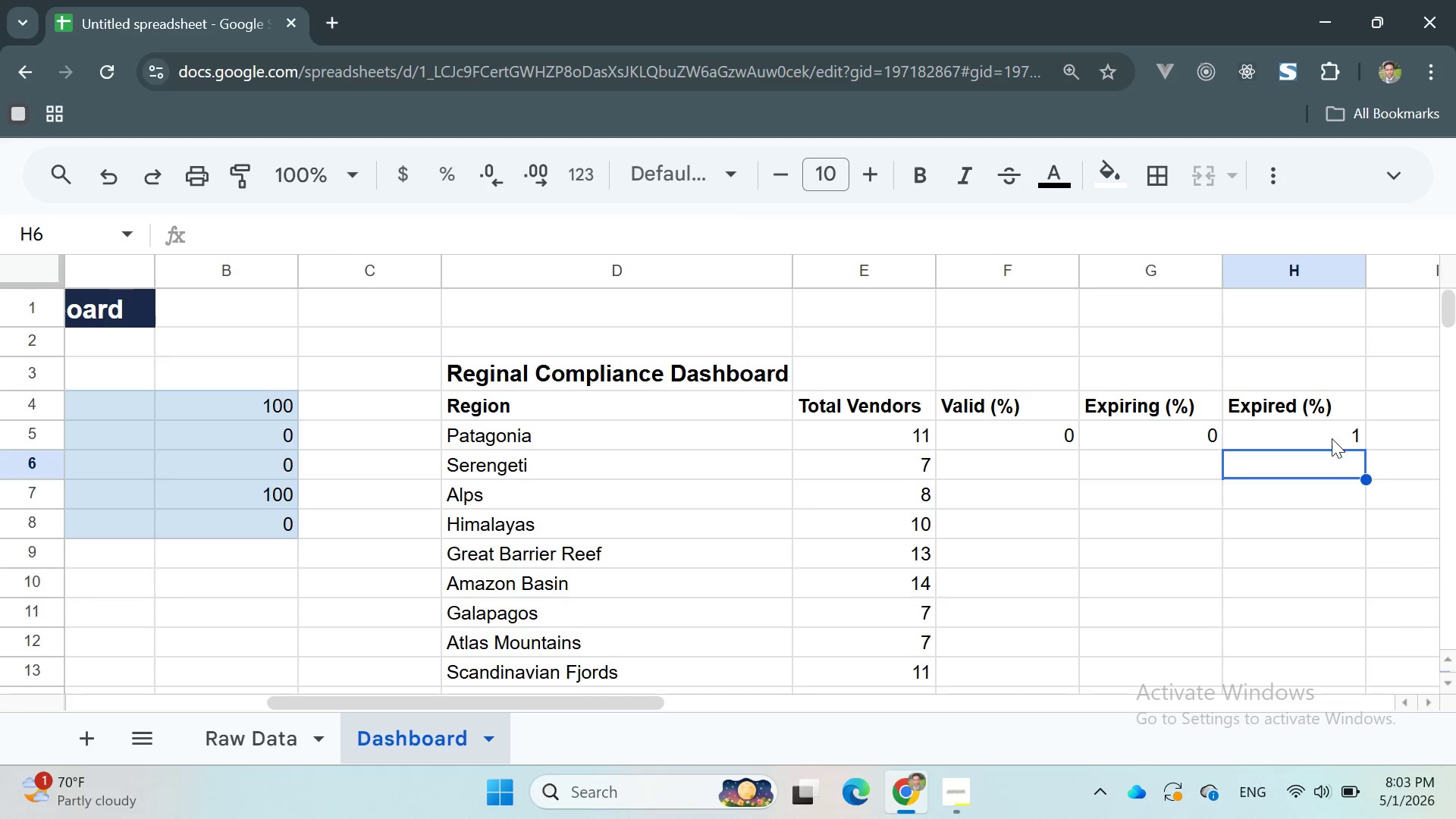 
left_click([1326, 438])
 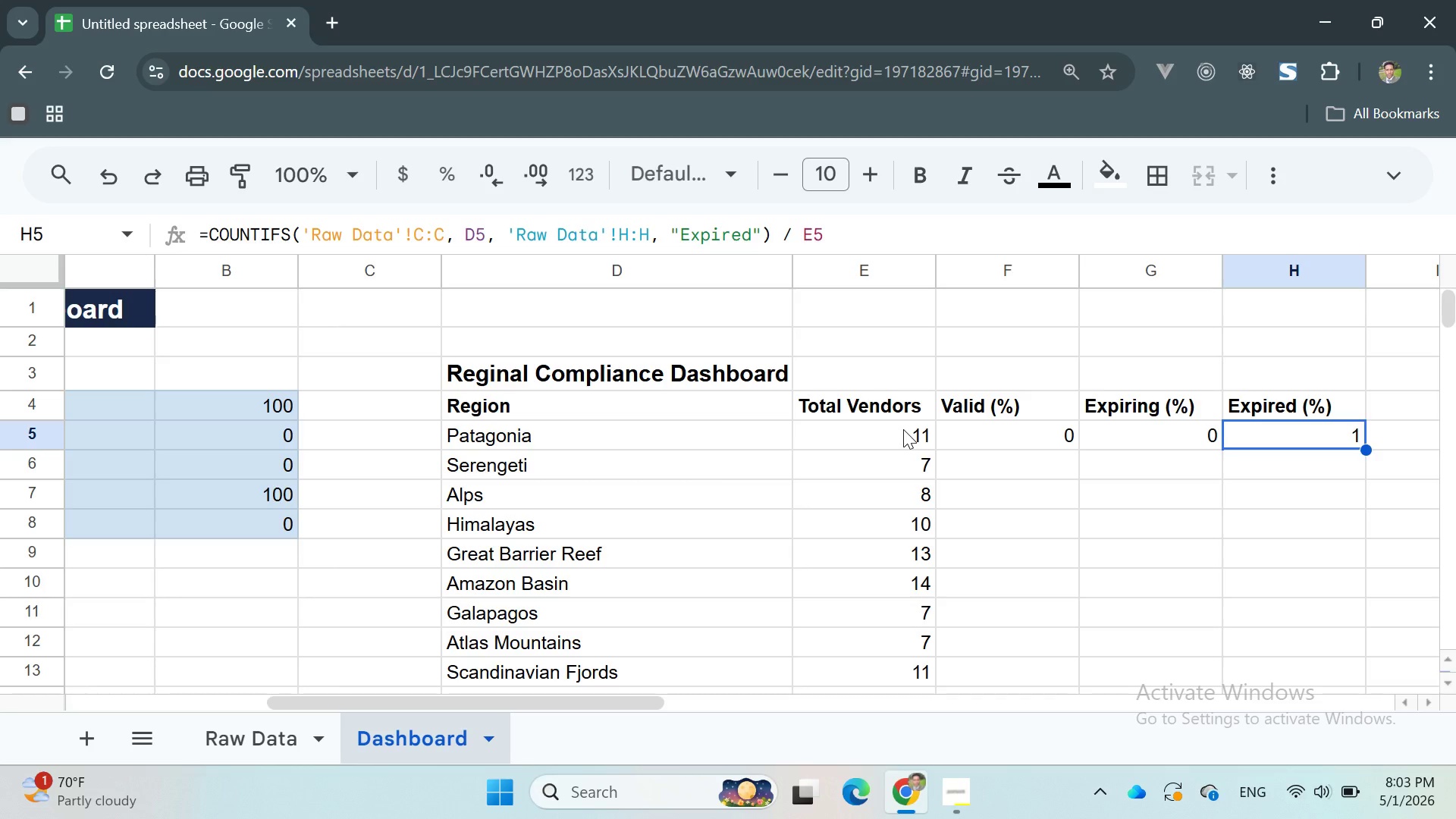 
wait(7.31)
 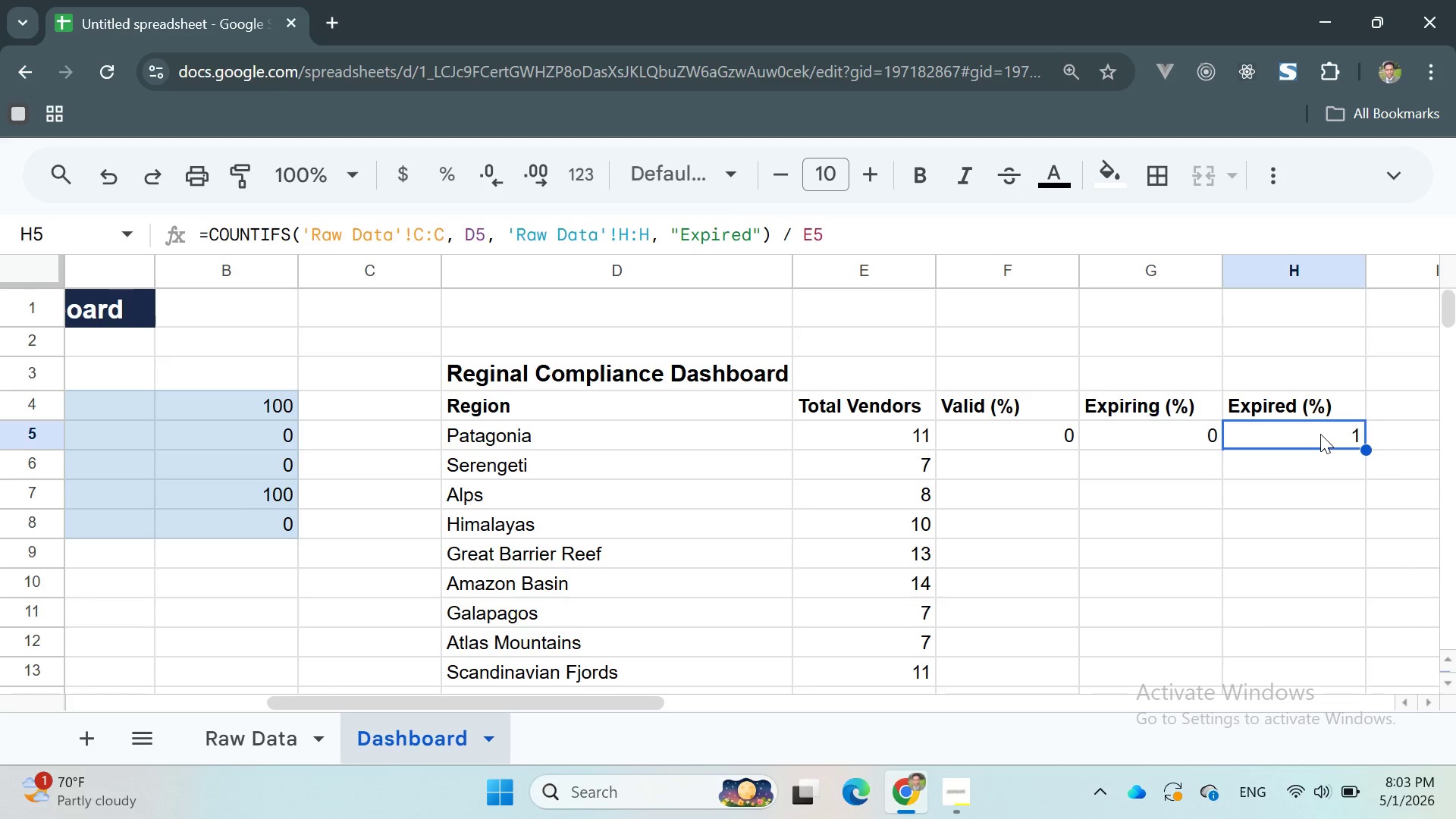 
double_click([1281, 435])
 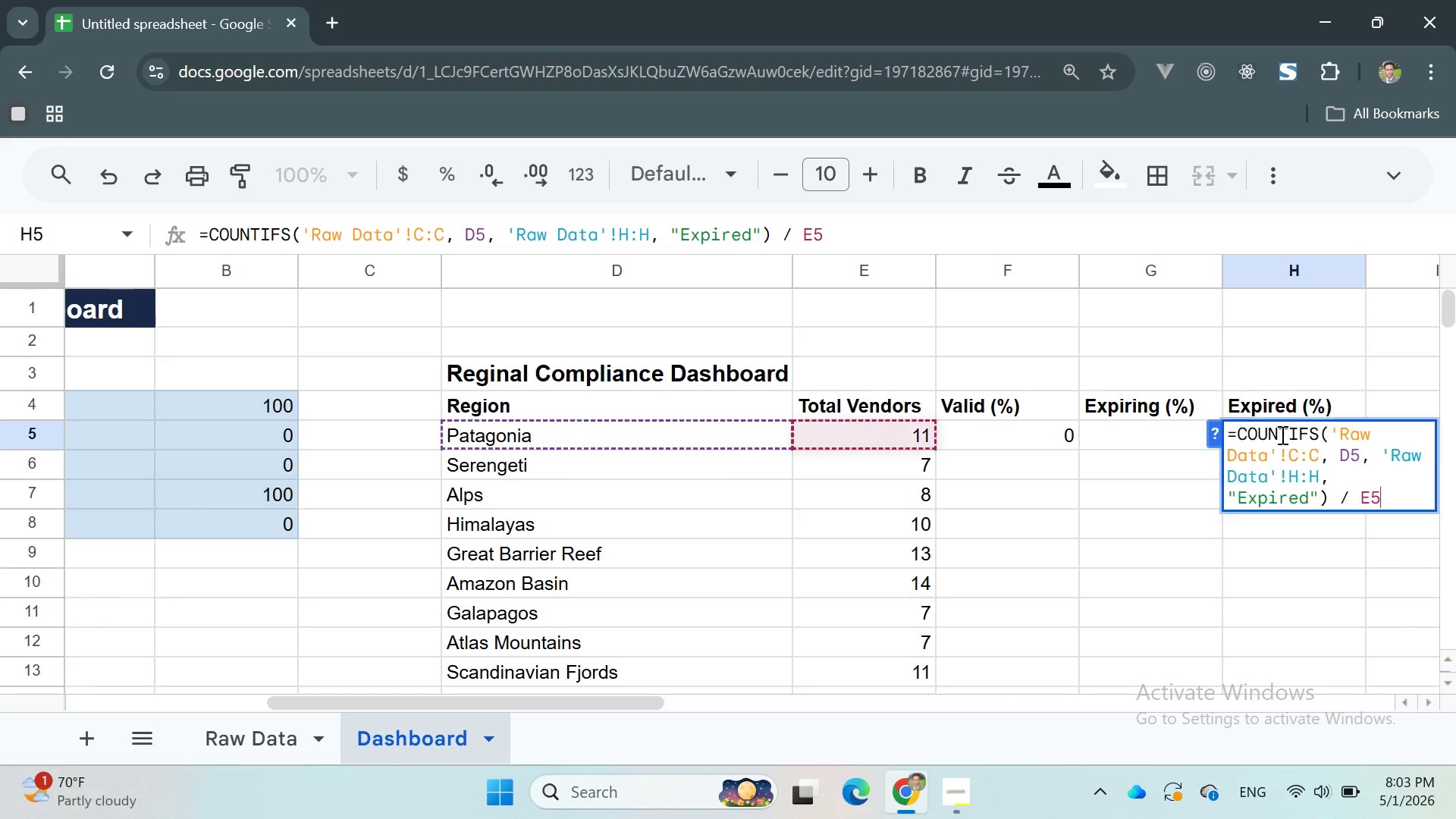 
triple_click([1281, 435])
 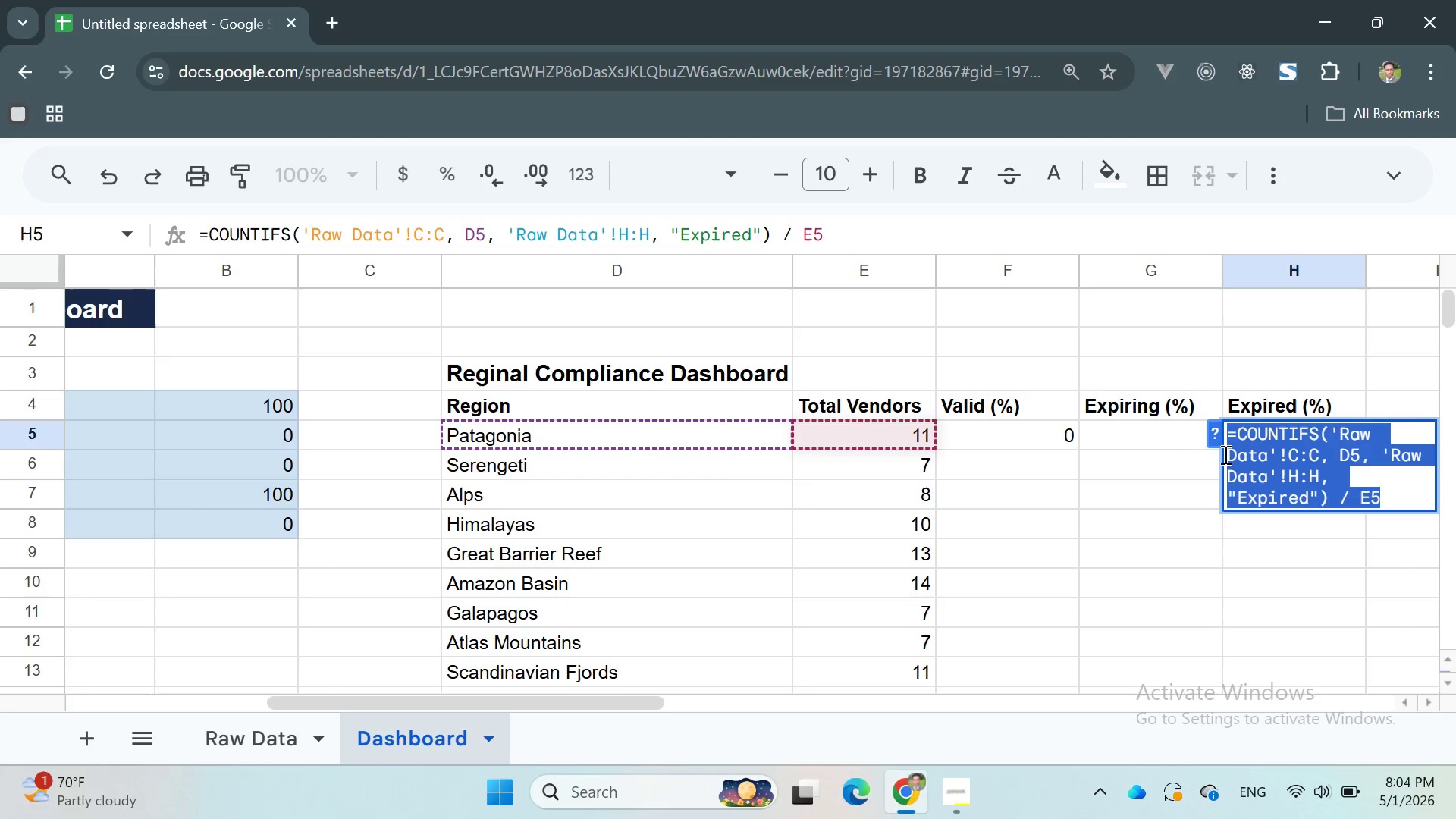 
left_click([1138, 440])
 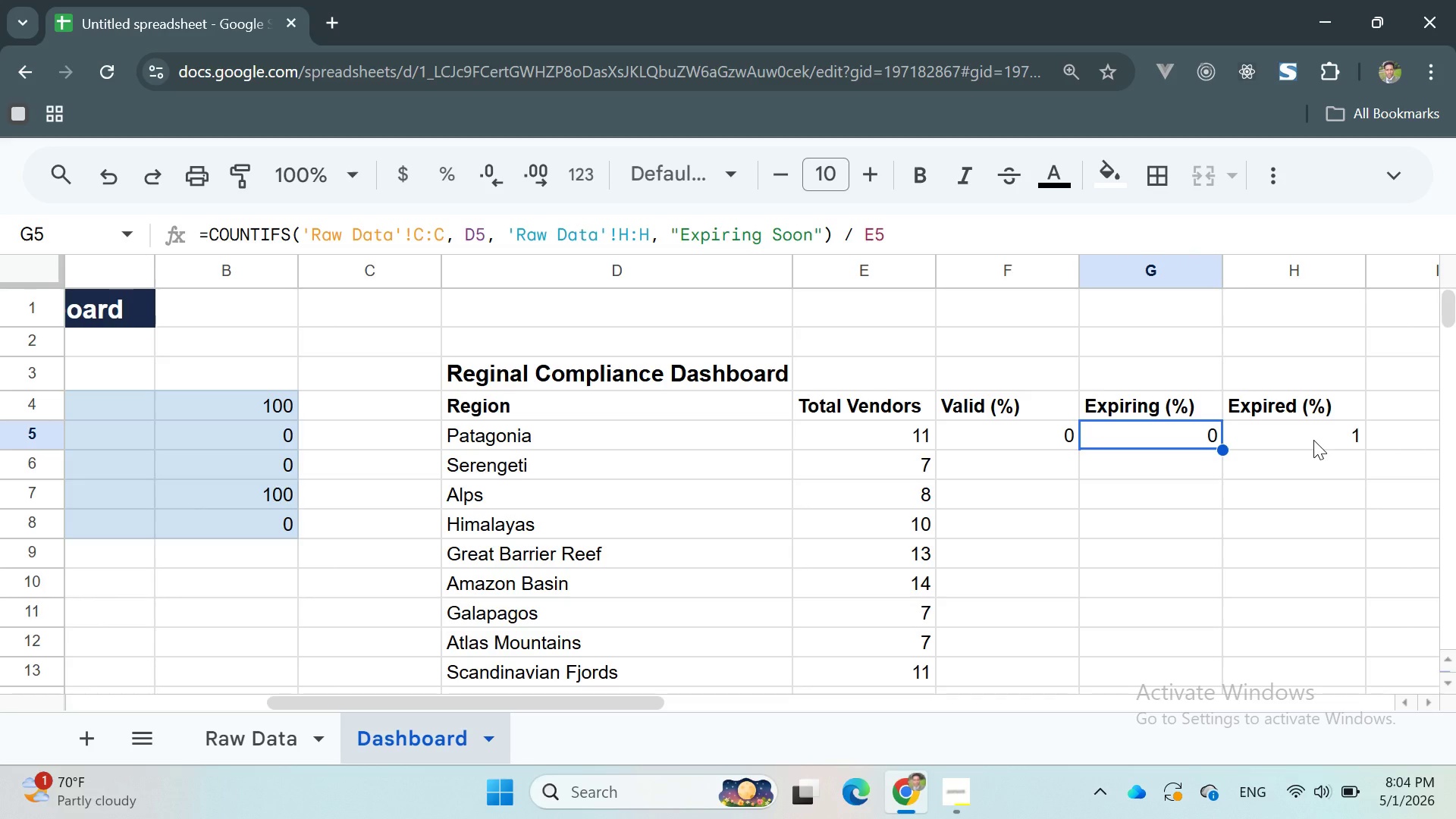 
wait(5.05)
 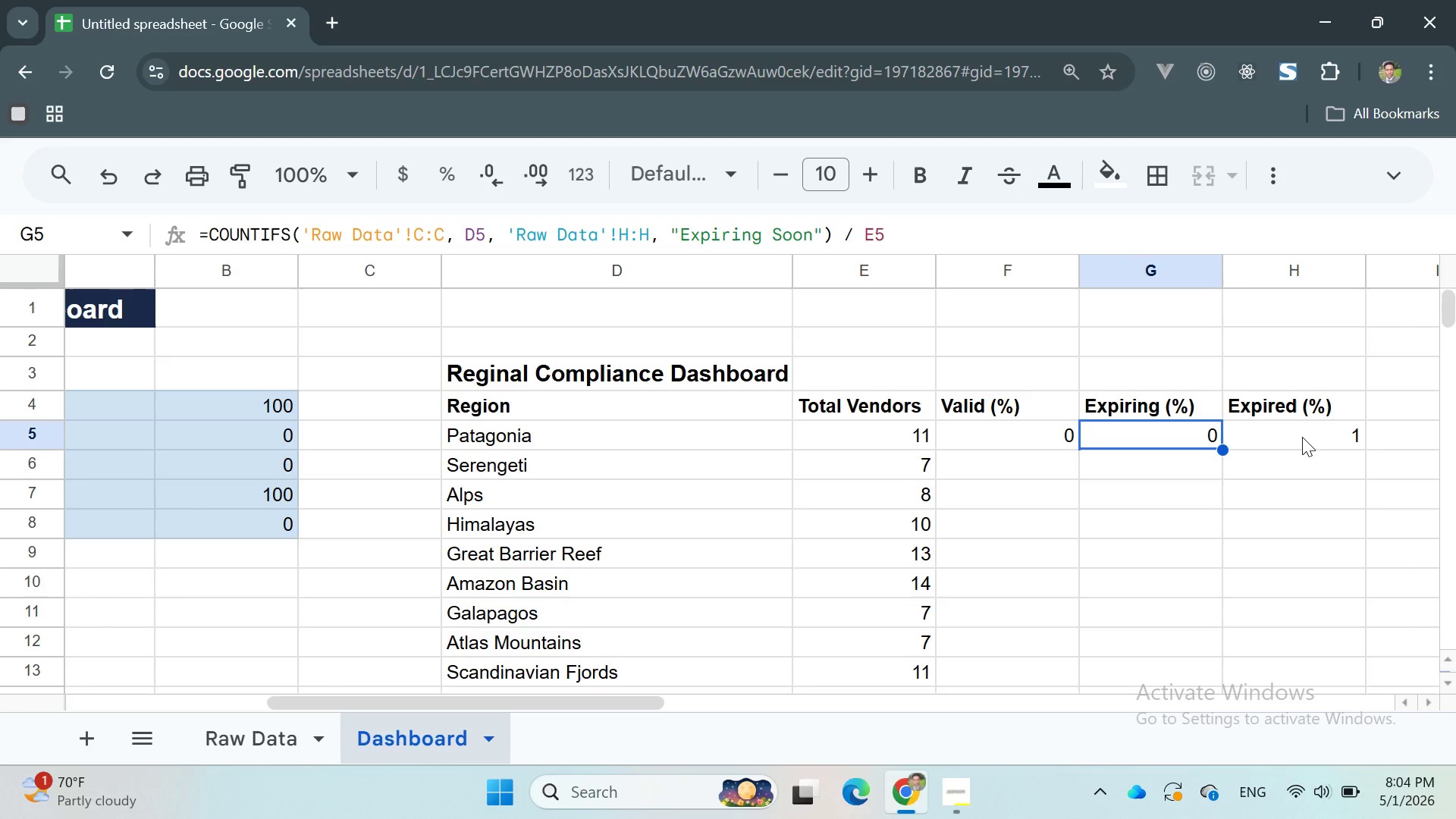 
left_click([1345, 479])
 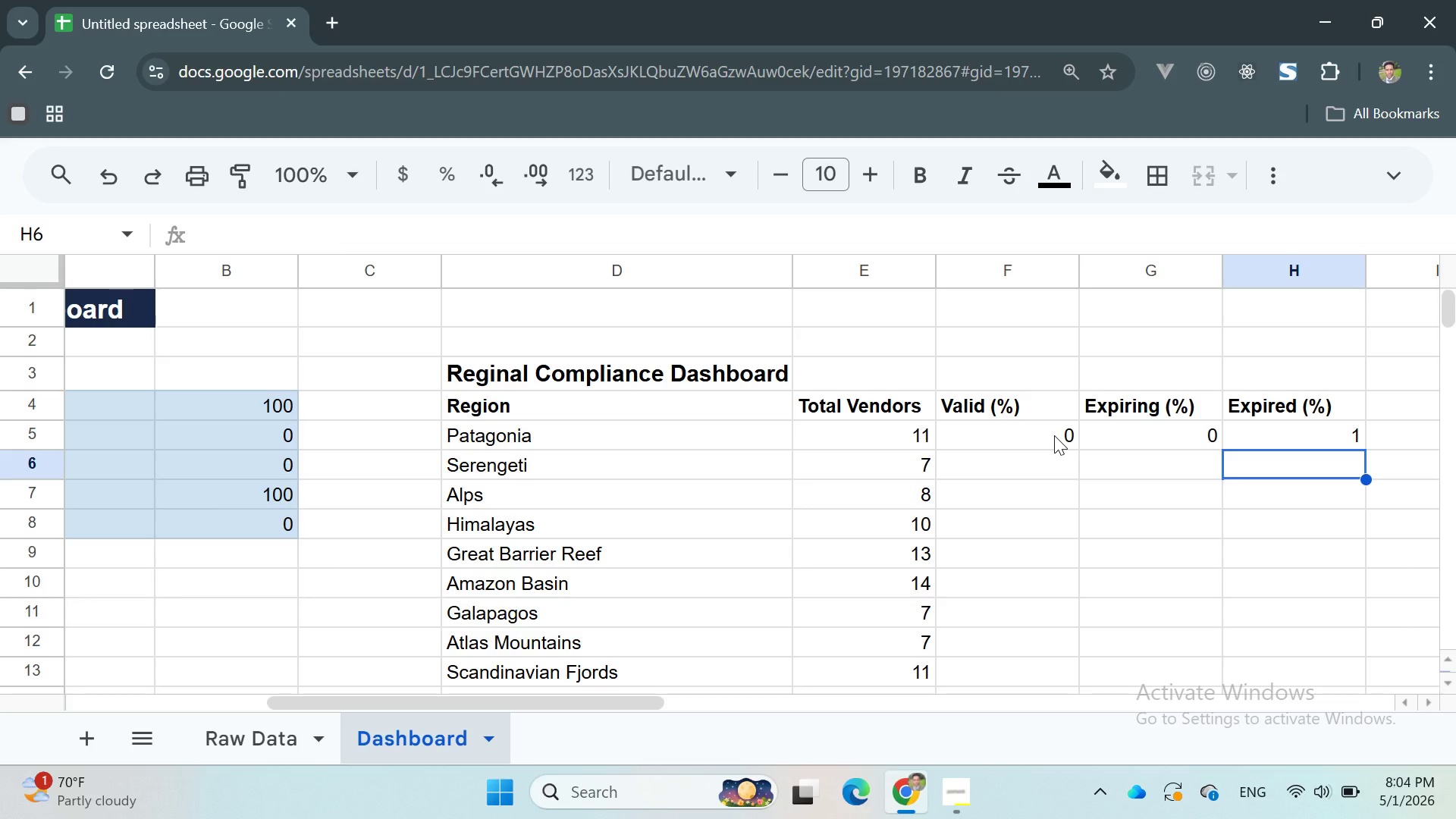 
wait(6.28)
 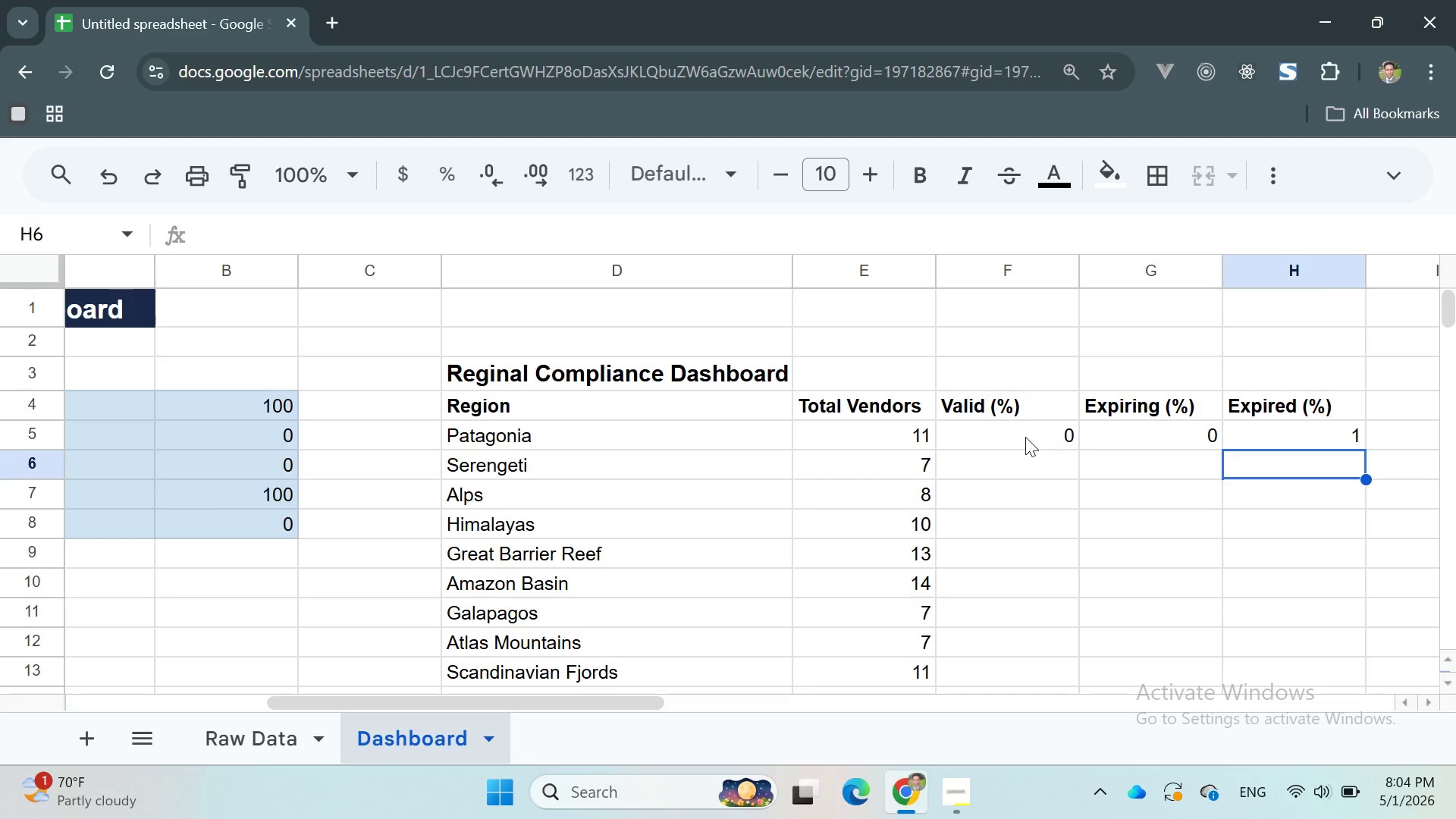 
left_click([1062, 435])
 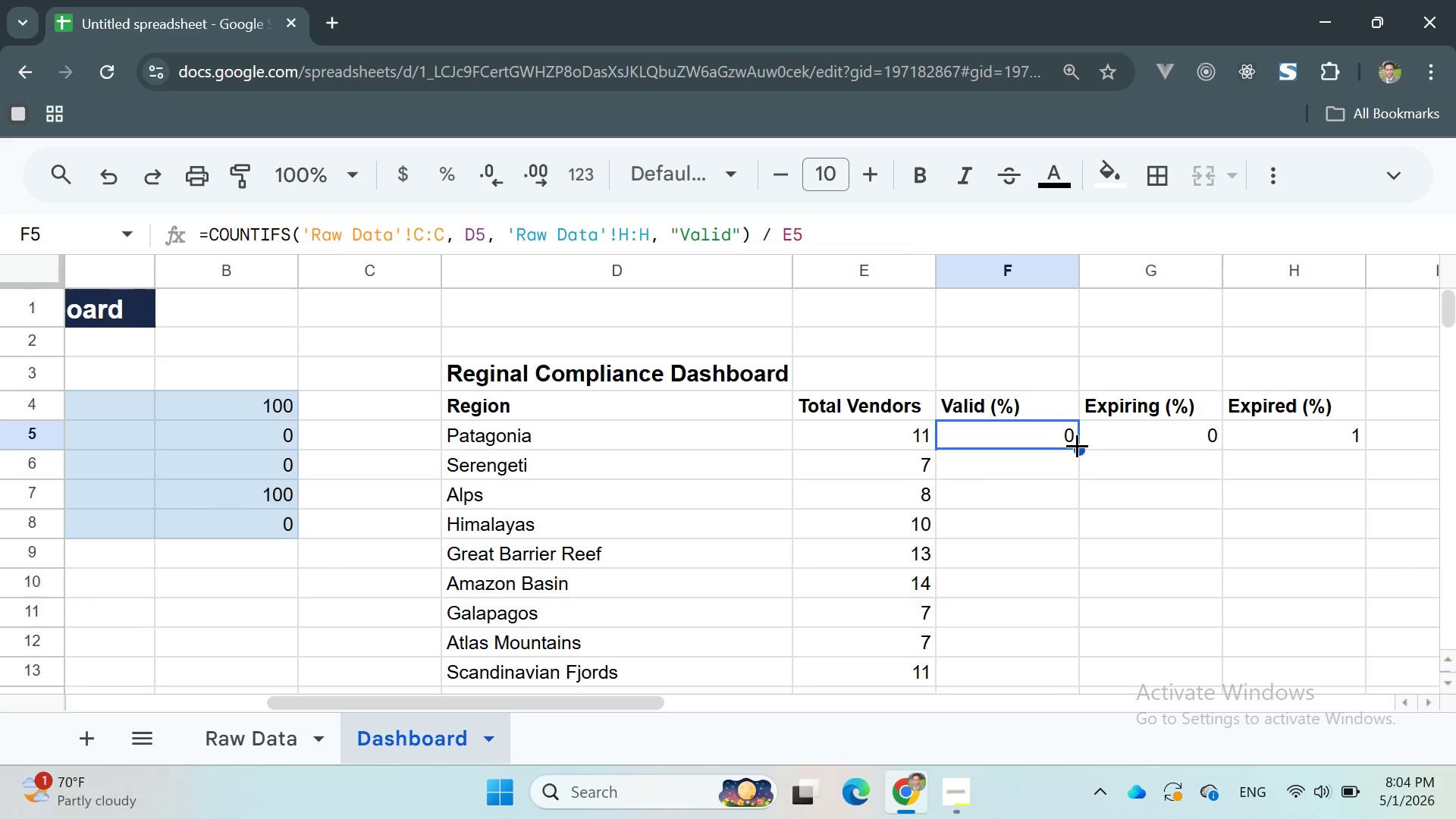 
left_click_drag(start_coordinate=[1077, 447], to_coordinate=[1044, 692])
 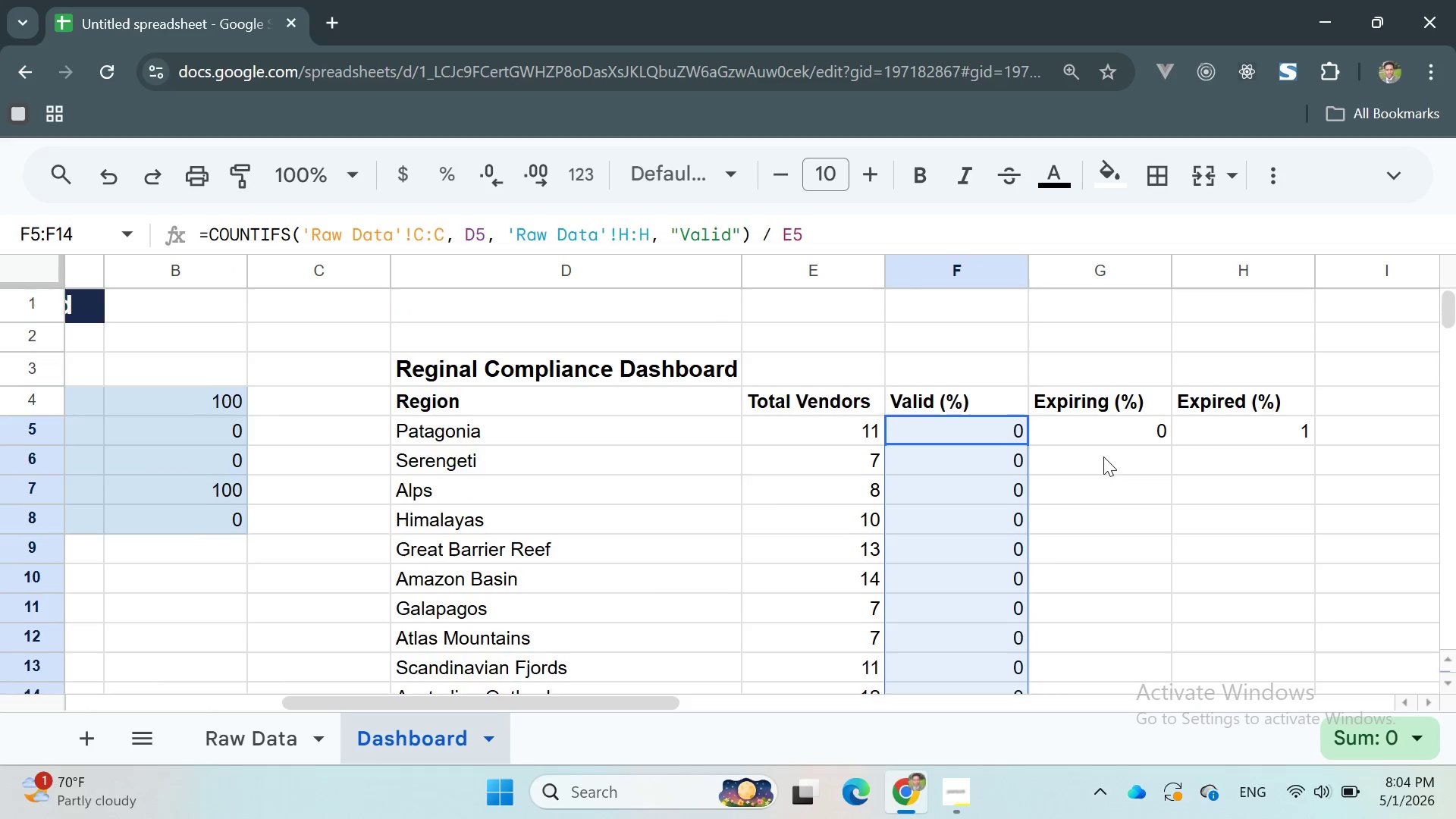 
left_click([1138, 435])
 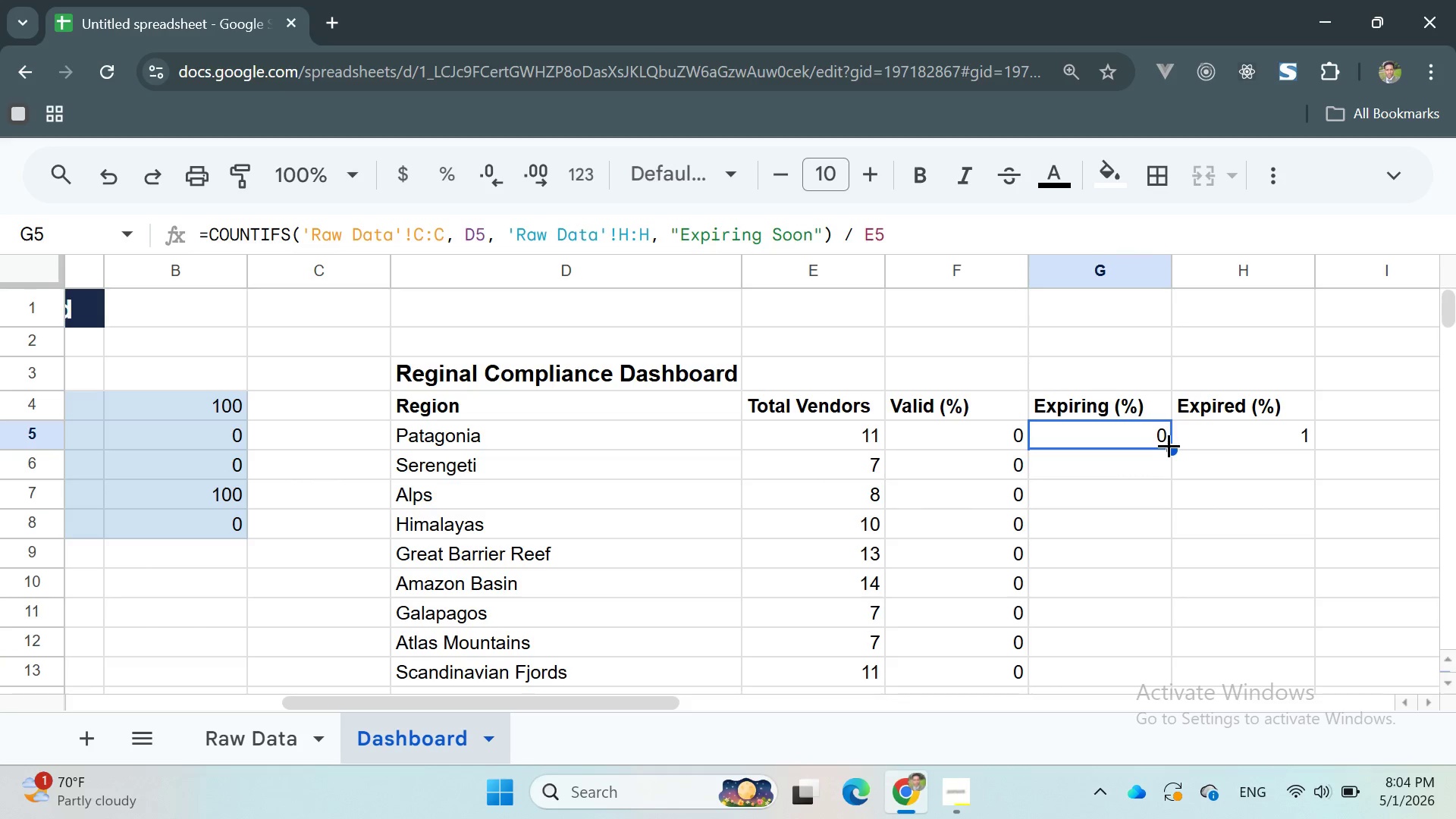 
left_click_drag(start_coordinate=[1169, 445], to_coordinate=[1118, 557])
 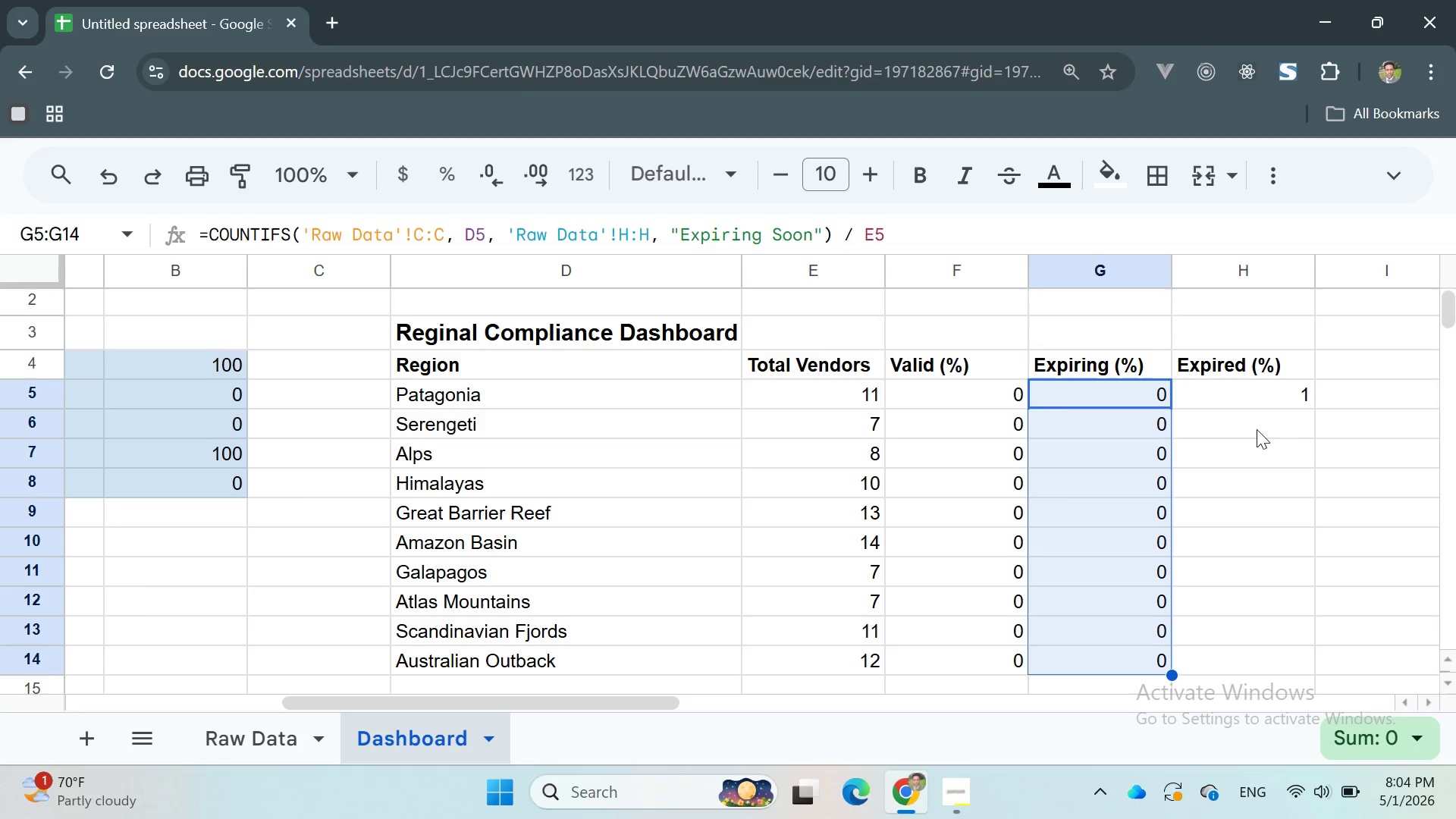 
left_click([1269, 406])
 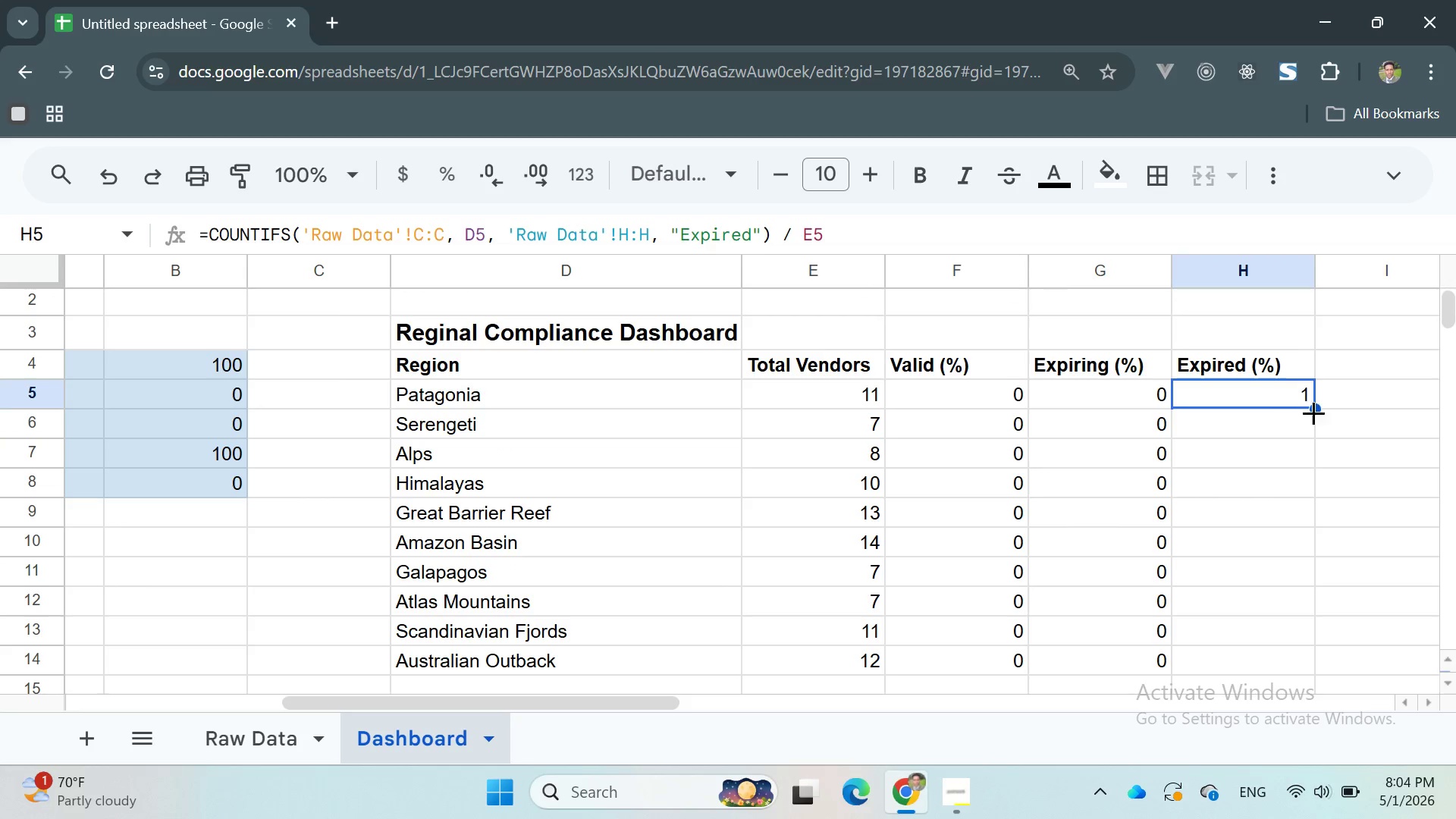 
left_click([1318, 413])
 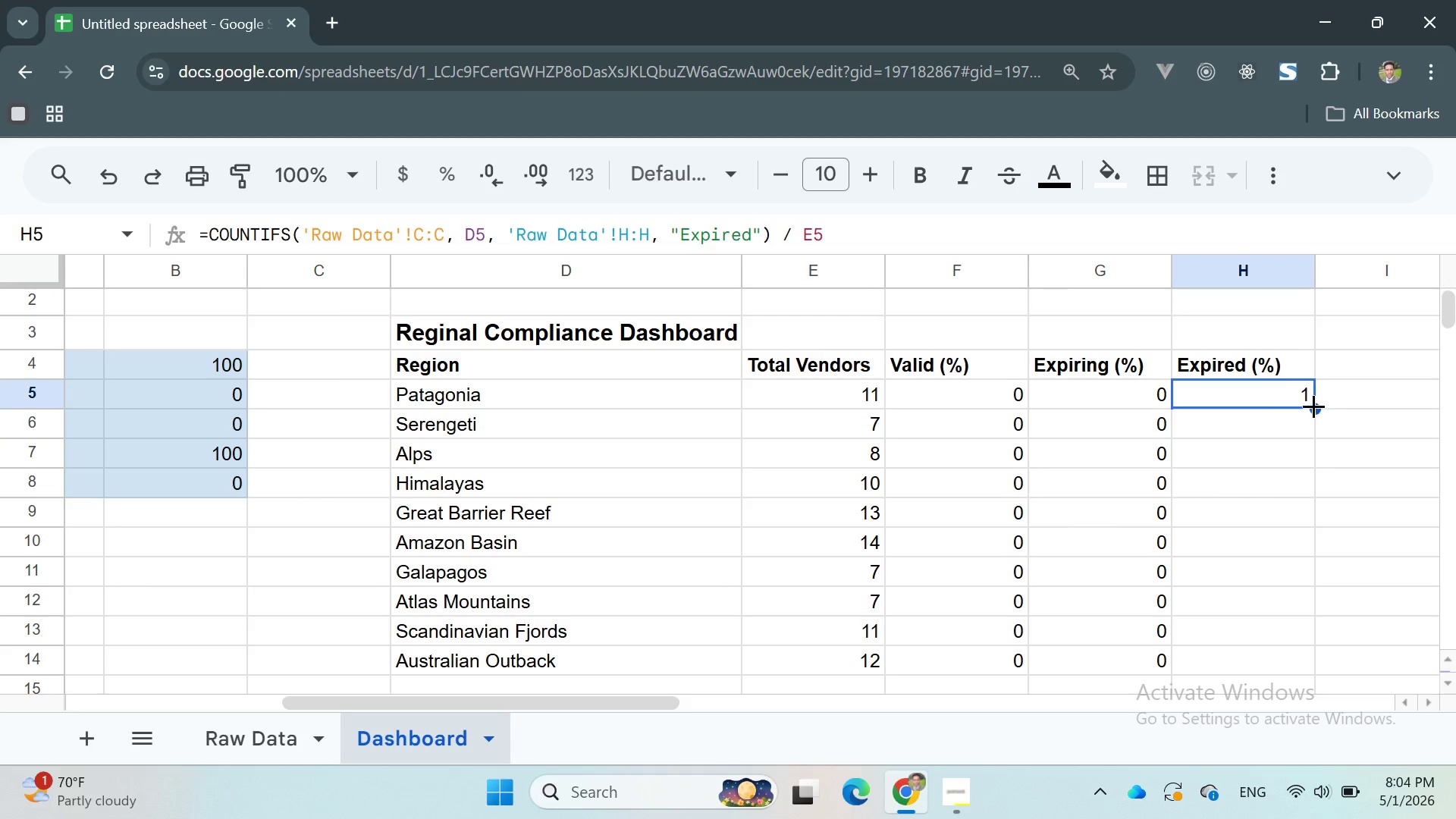 
left_click_drag(start_coordinate=[1313, 406], to_coordinate=[1300, 671])
 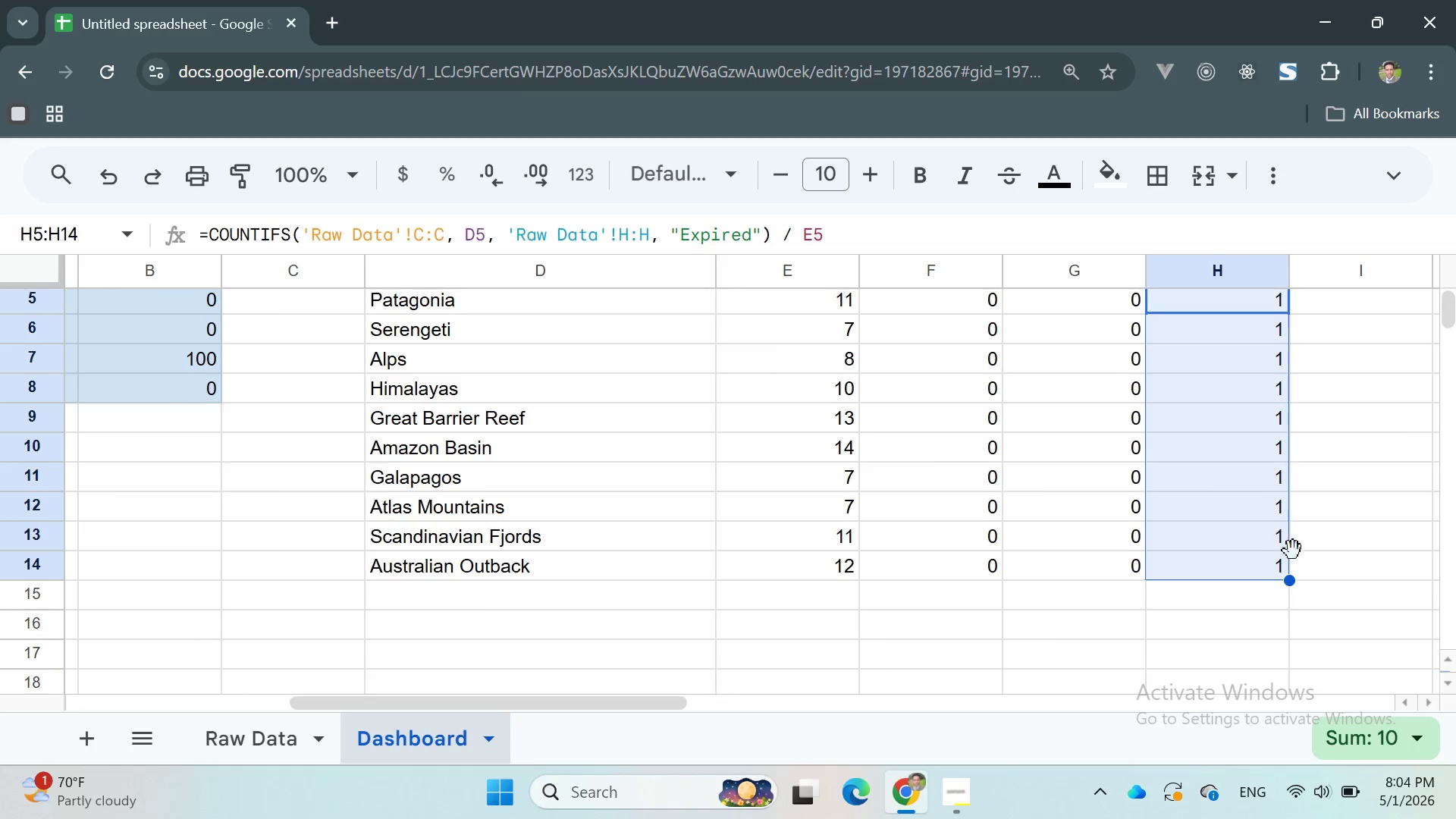 
left_click([1351, 501])
 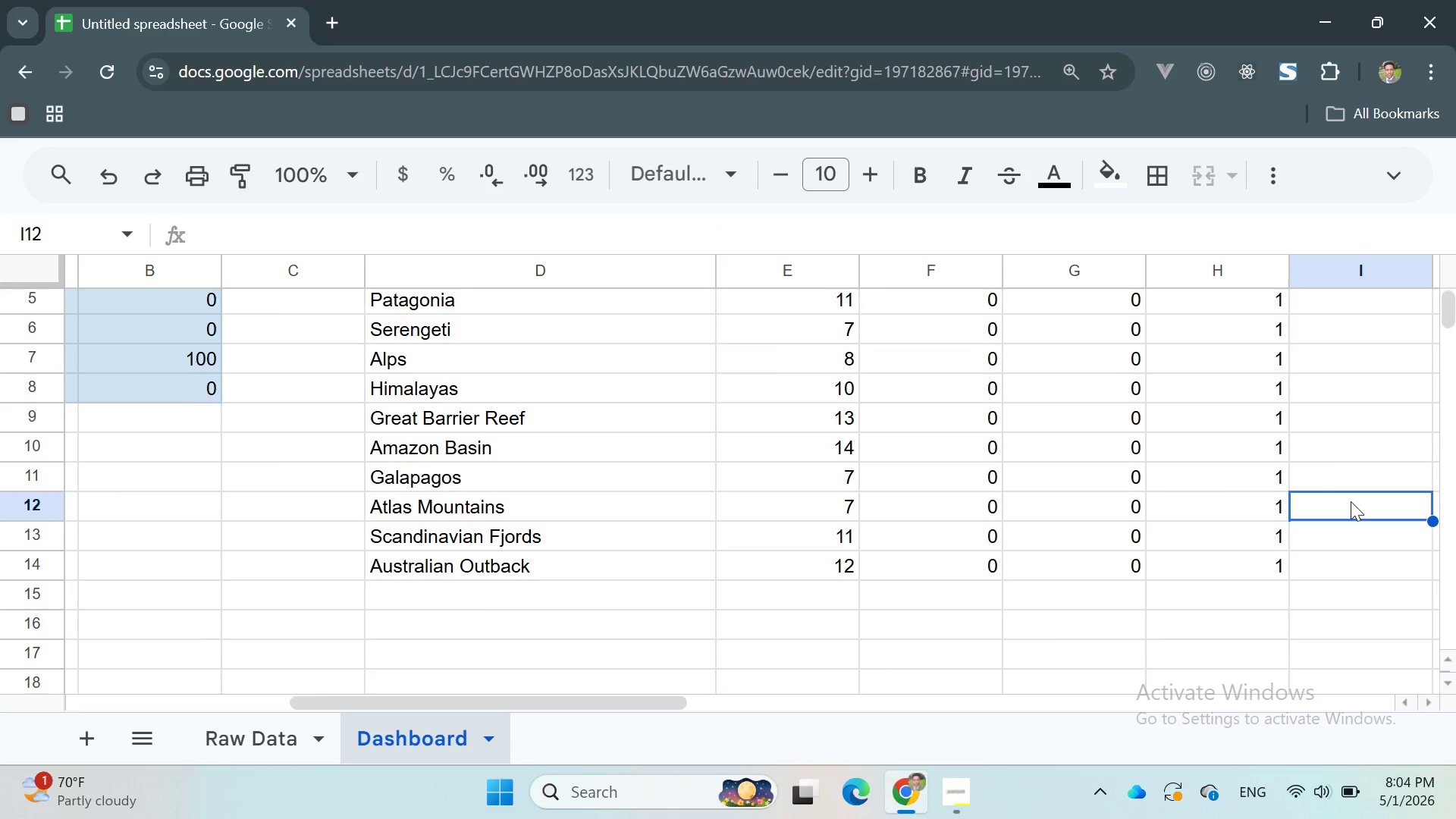 
wait(5.33)
 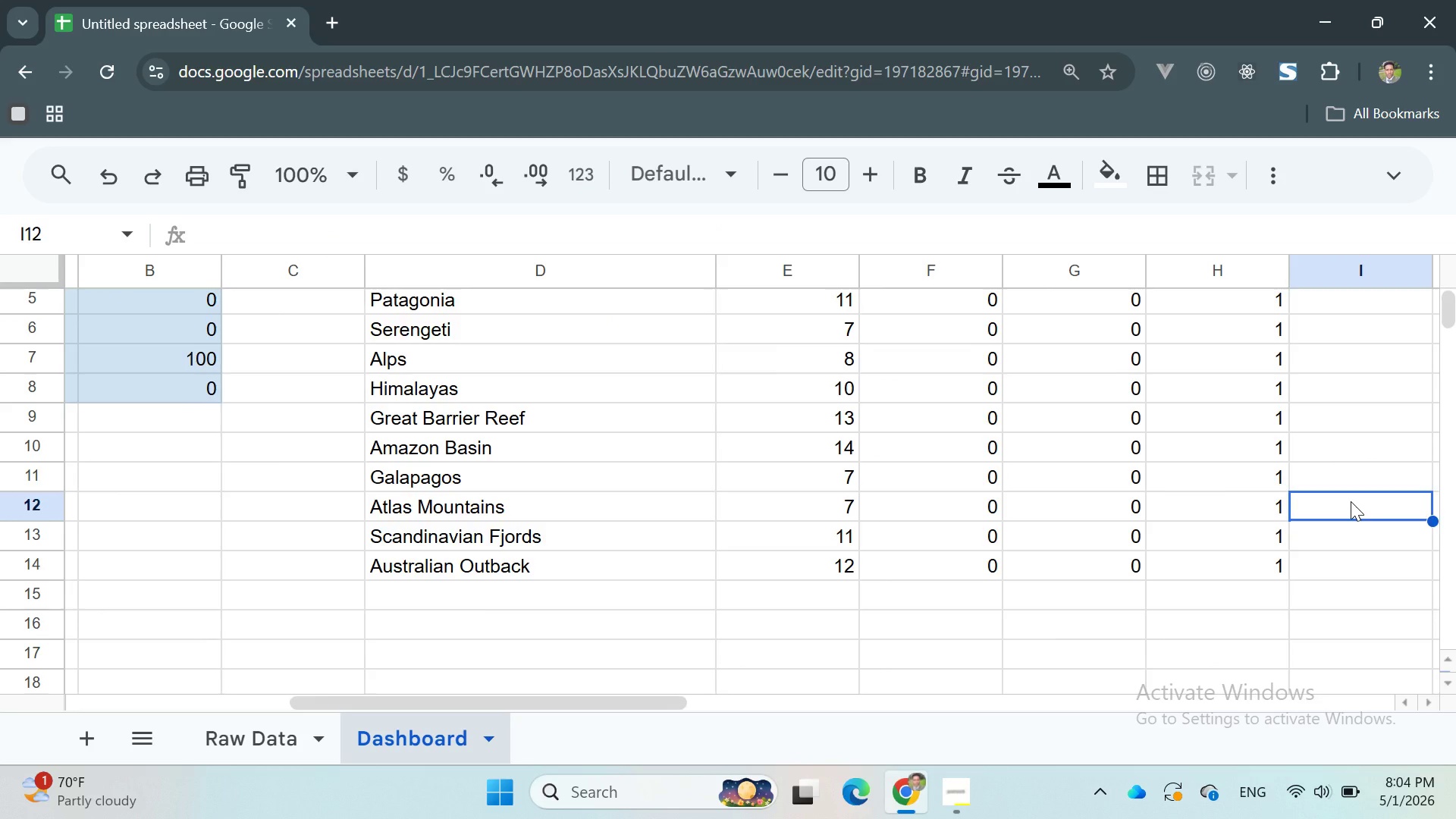 
left_click([1134, 448])
 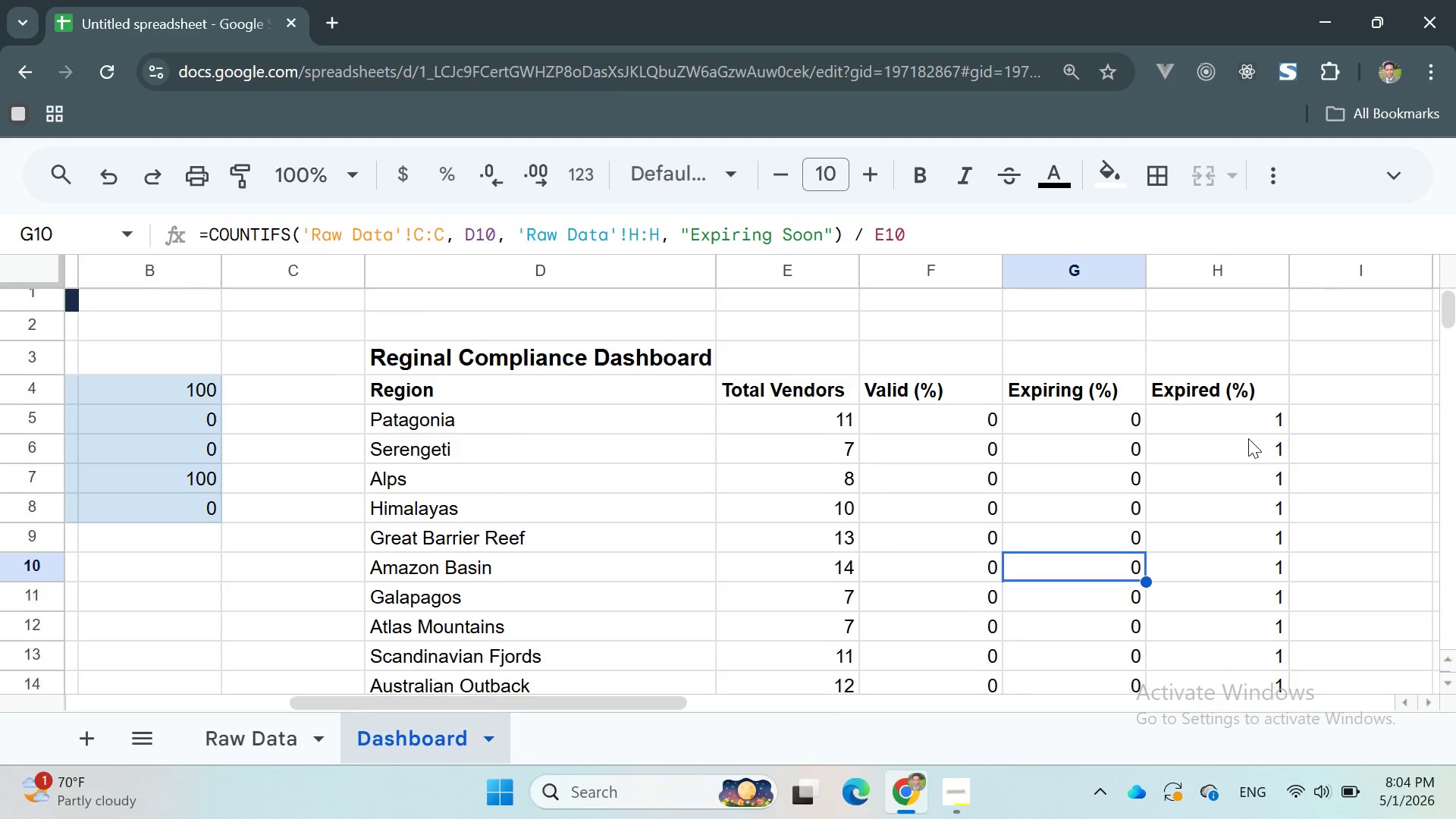 
wait(5.88)
 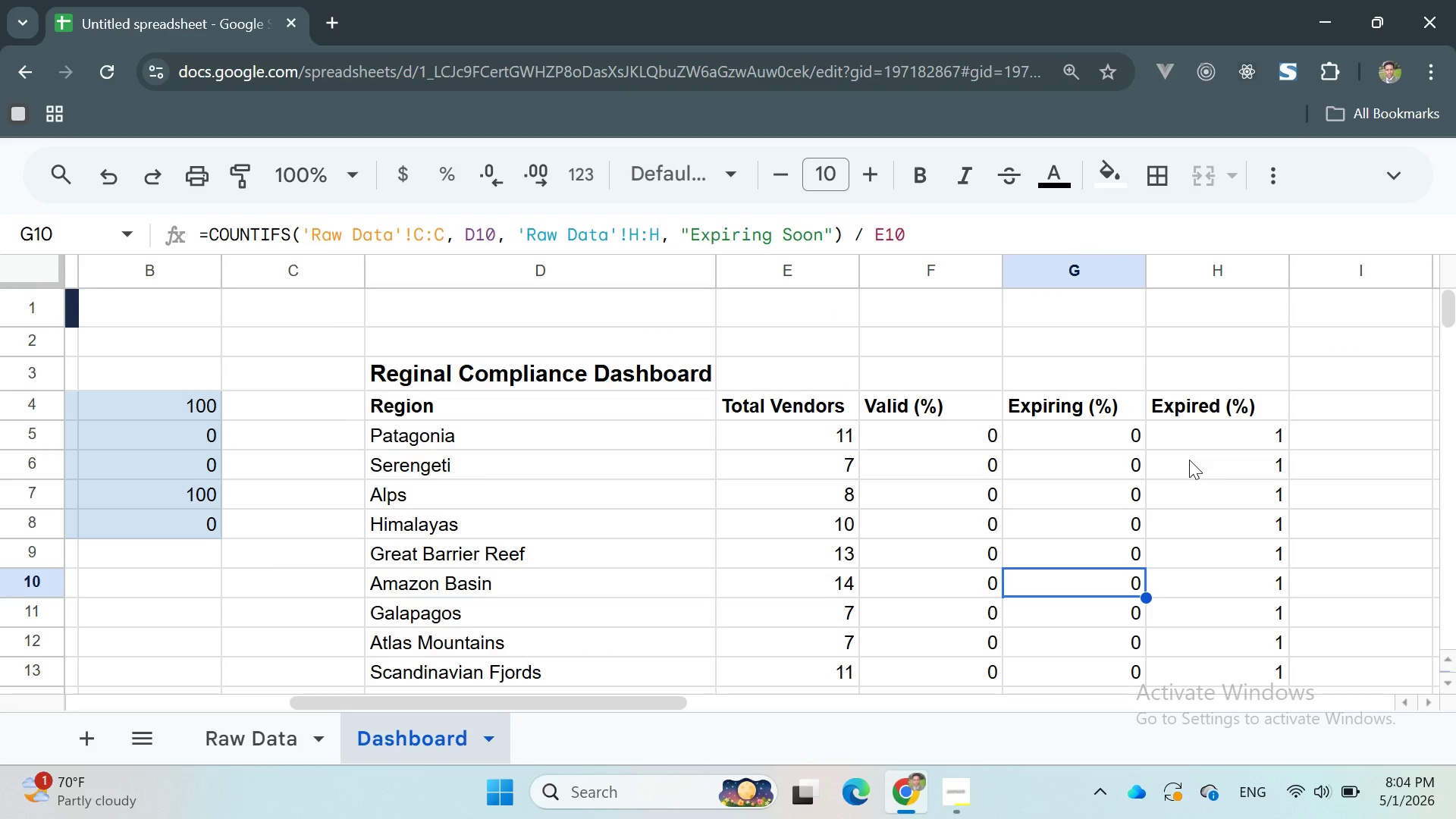 
double_click([1250, 462])
 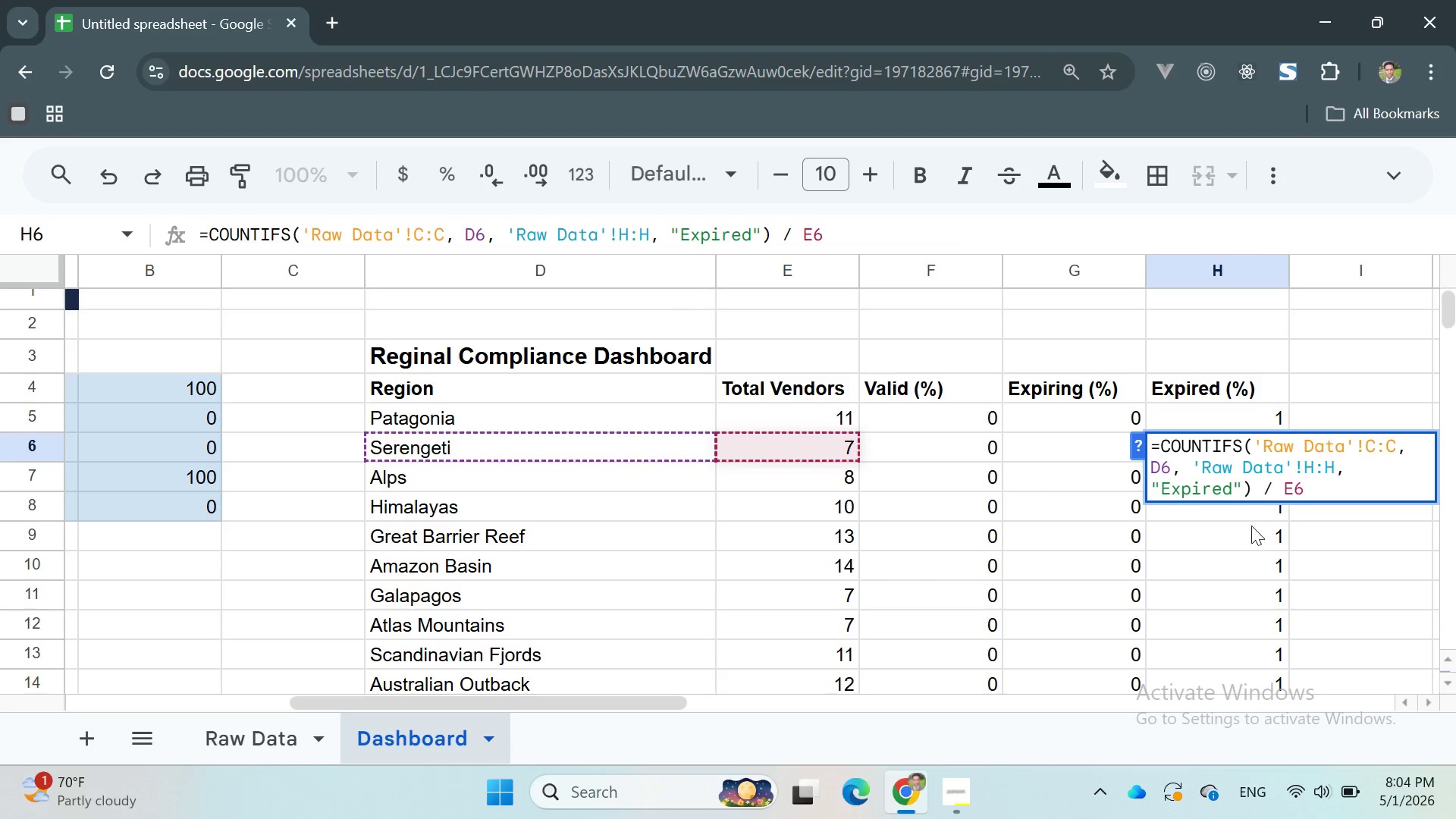 
double_click([1251, 544])
 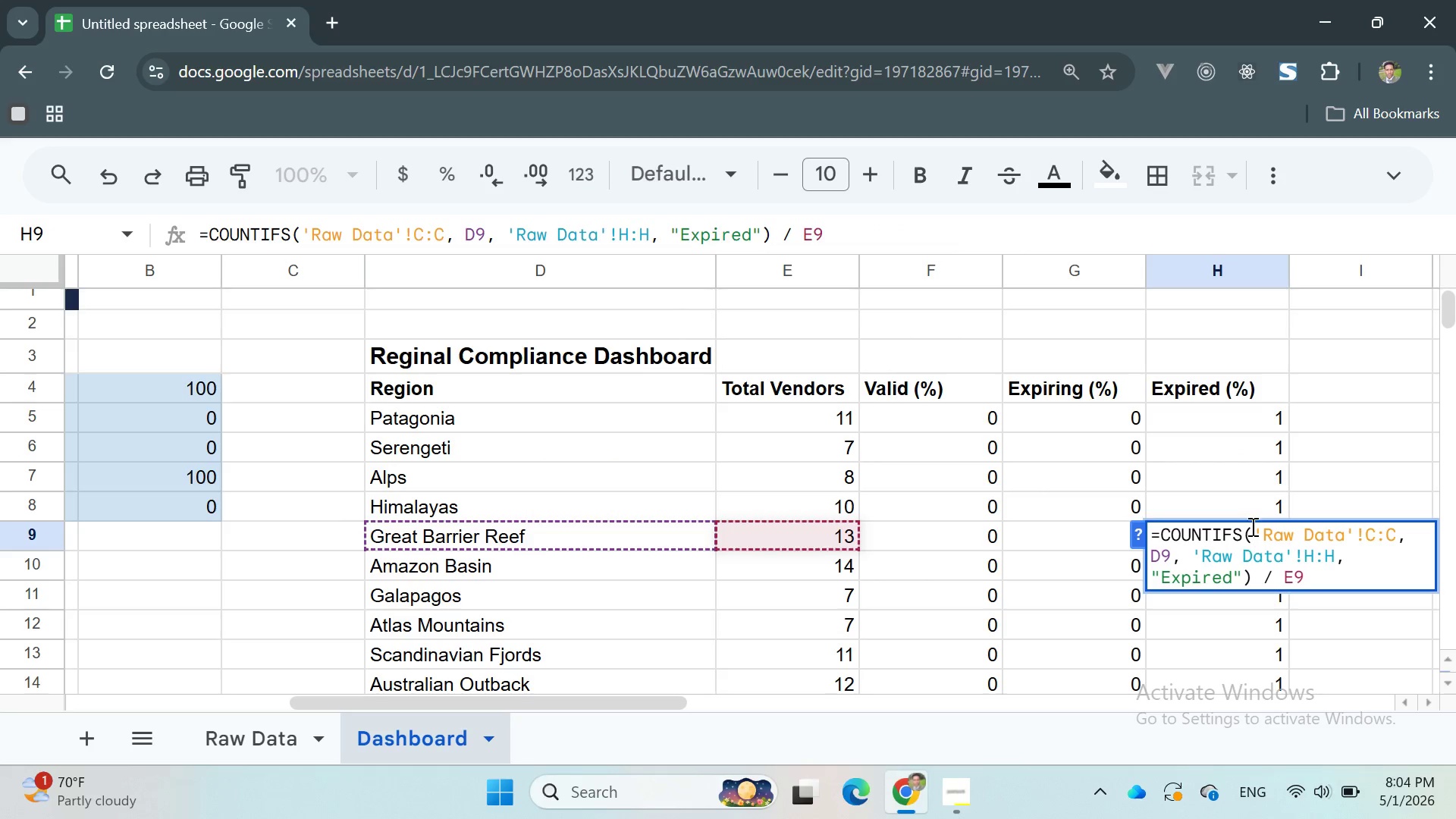 
wait(5.39)
 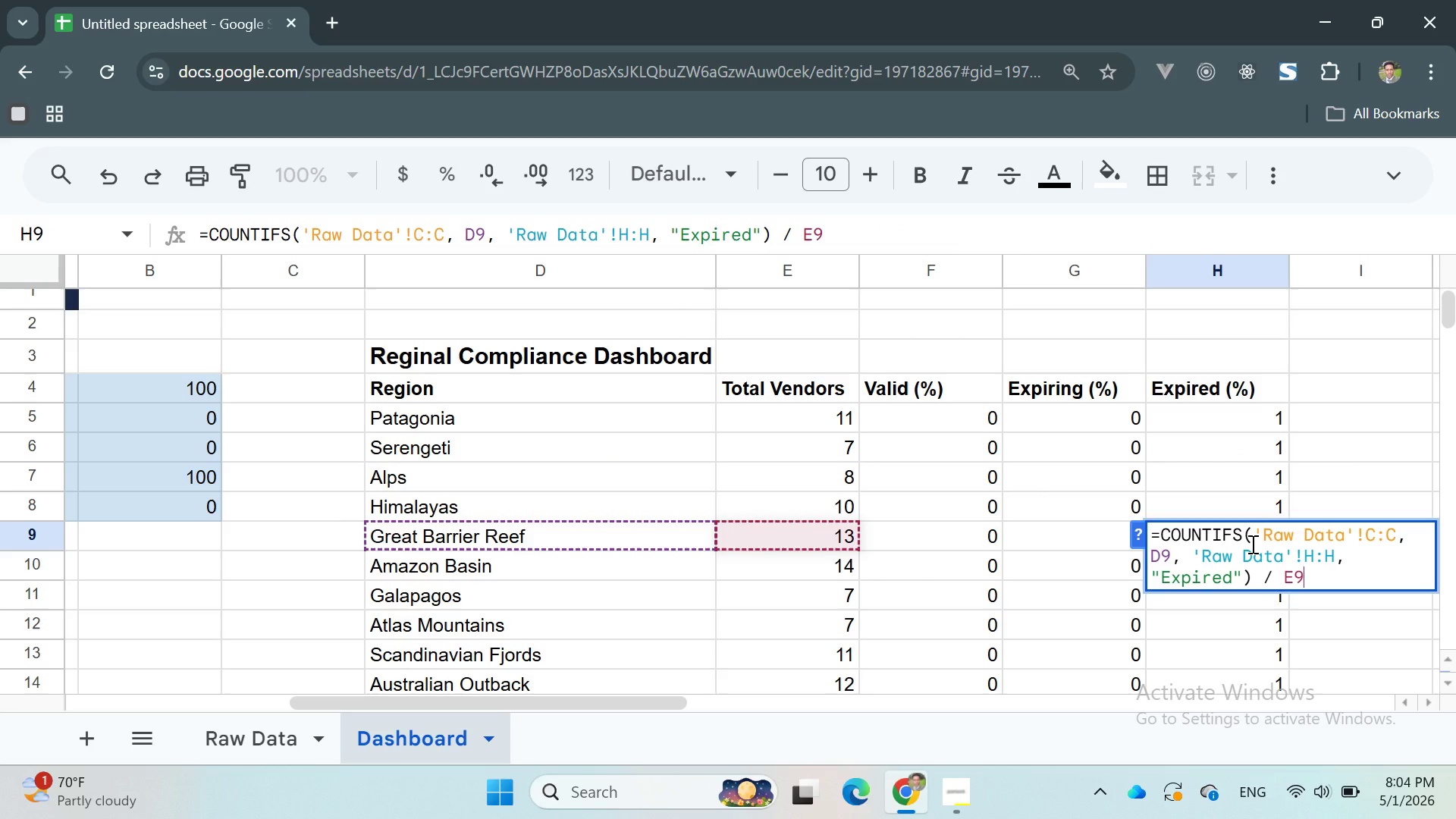 
left_click([1217, 419])
 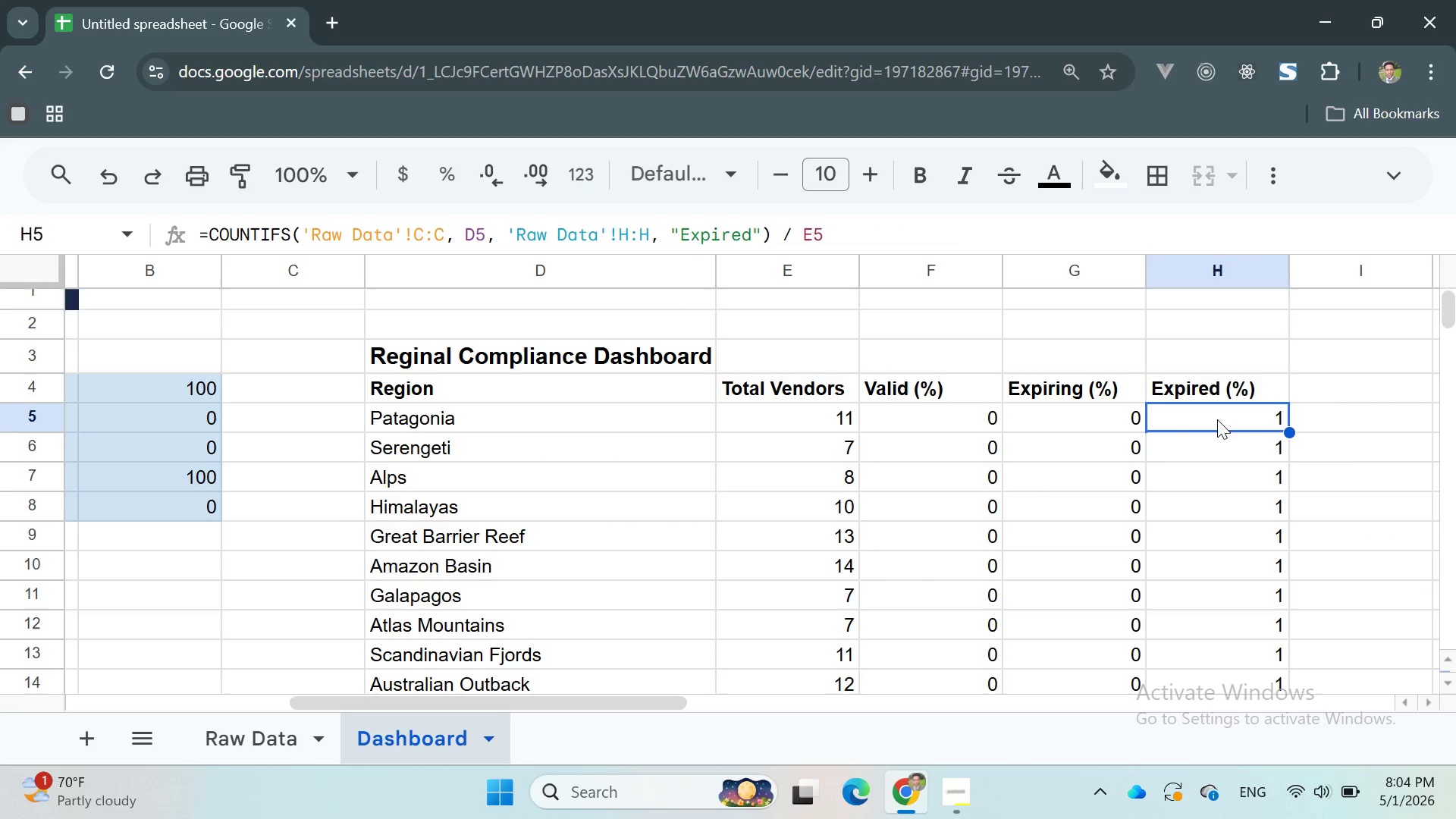 
double_click([1217, 419])
 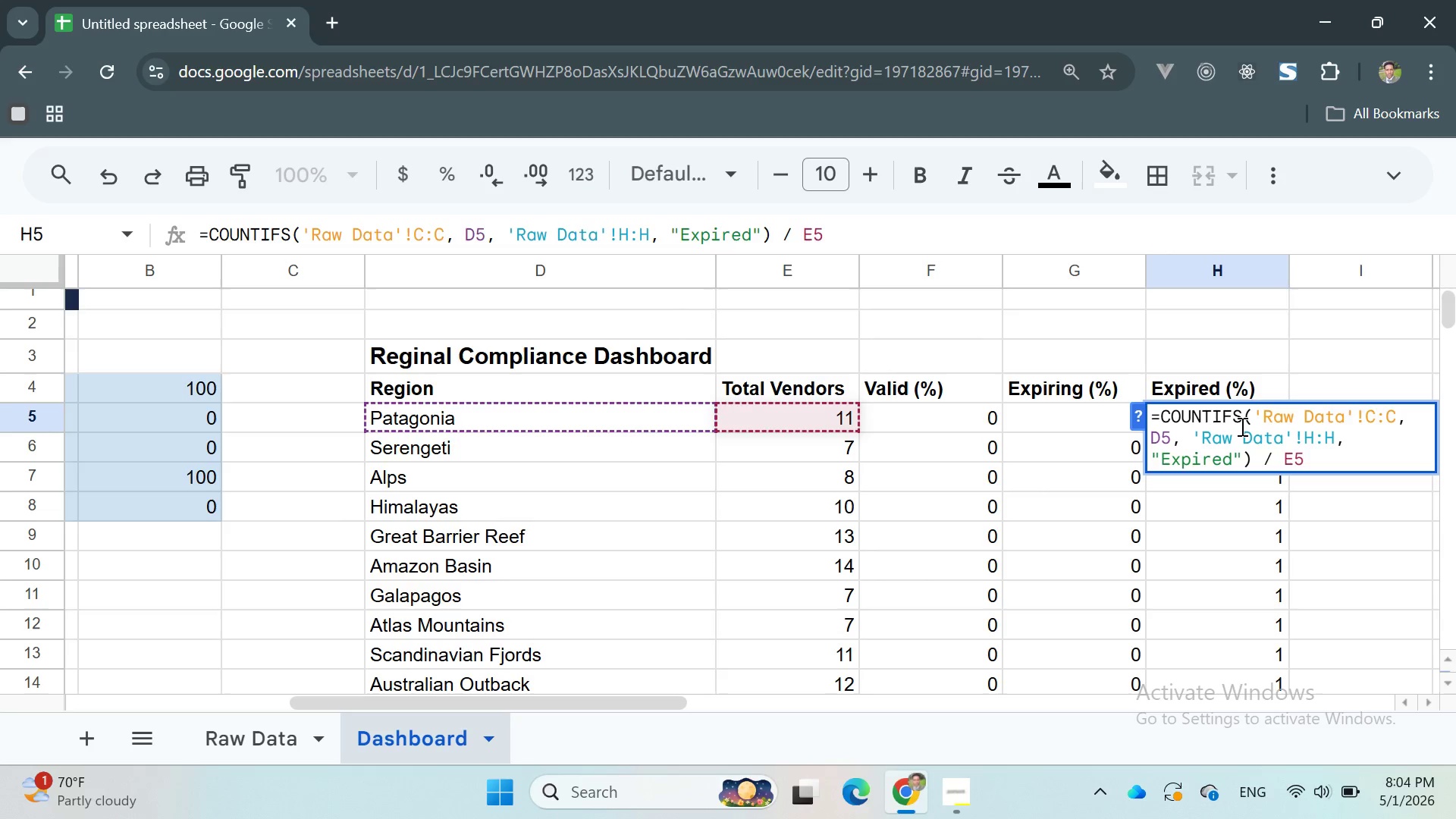 
wait(16.24)
 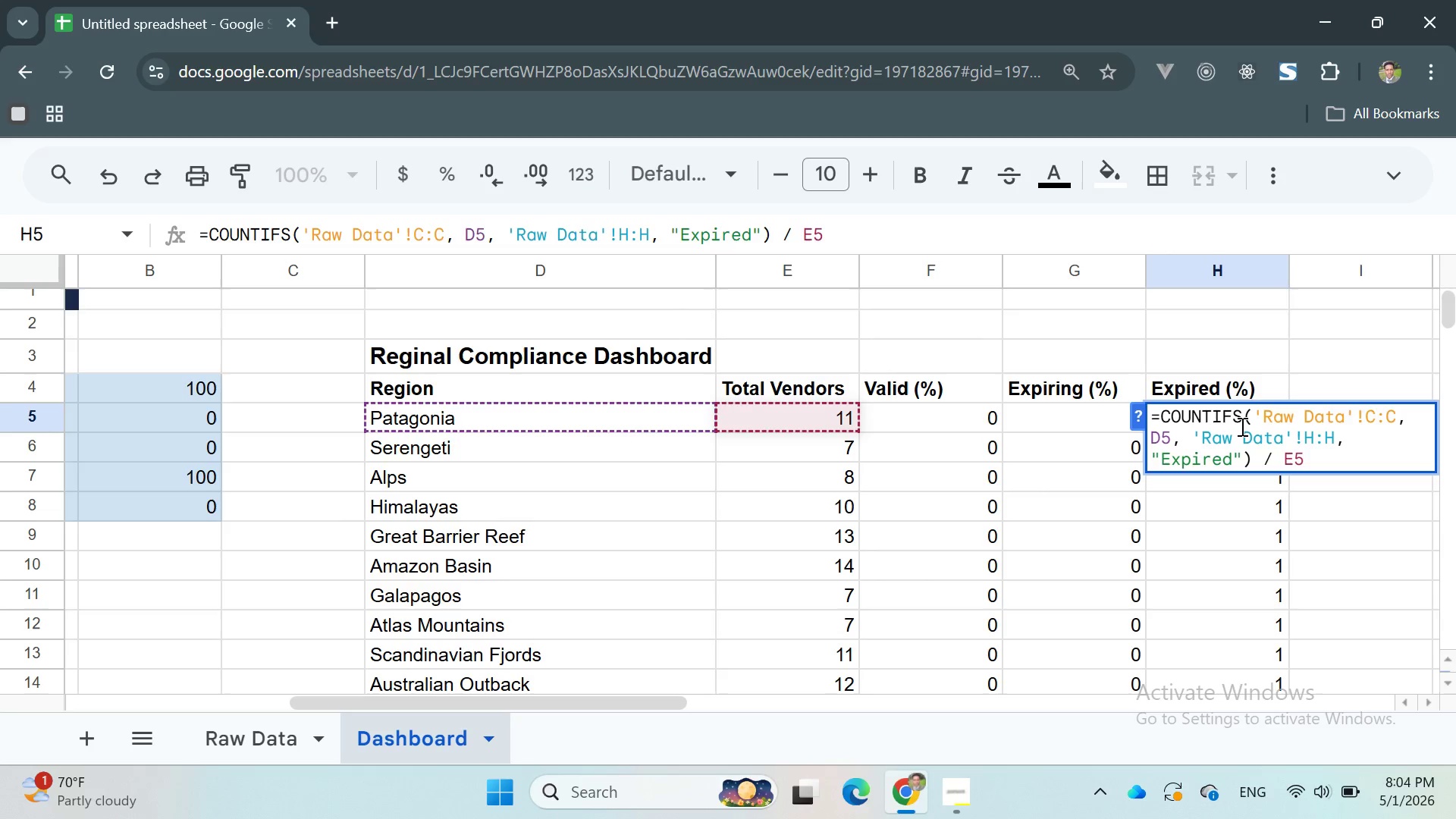 
double_click([1246, 510])
 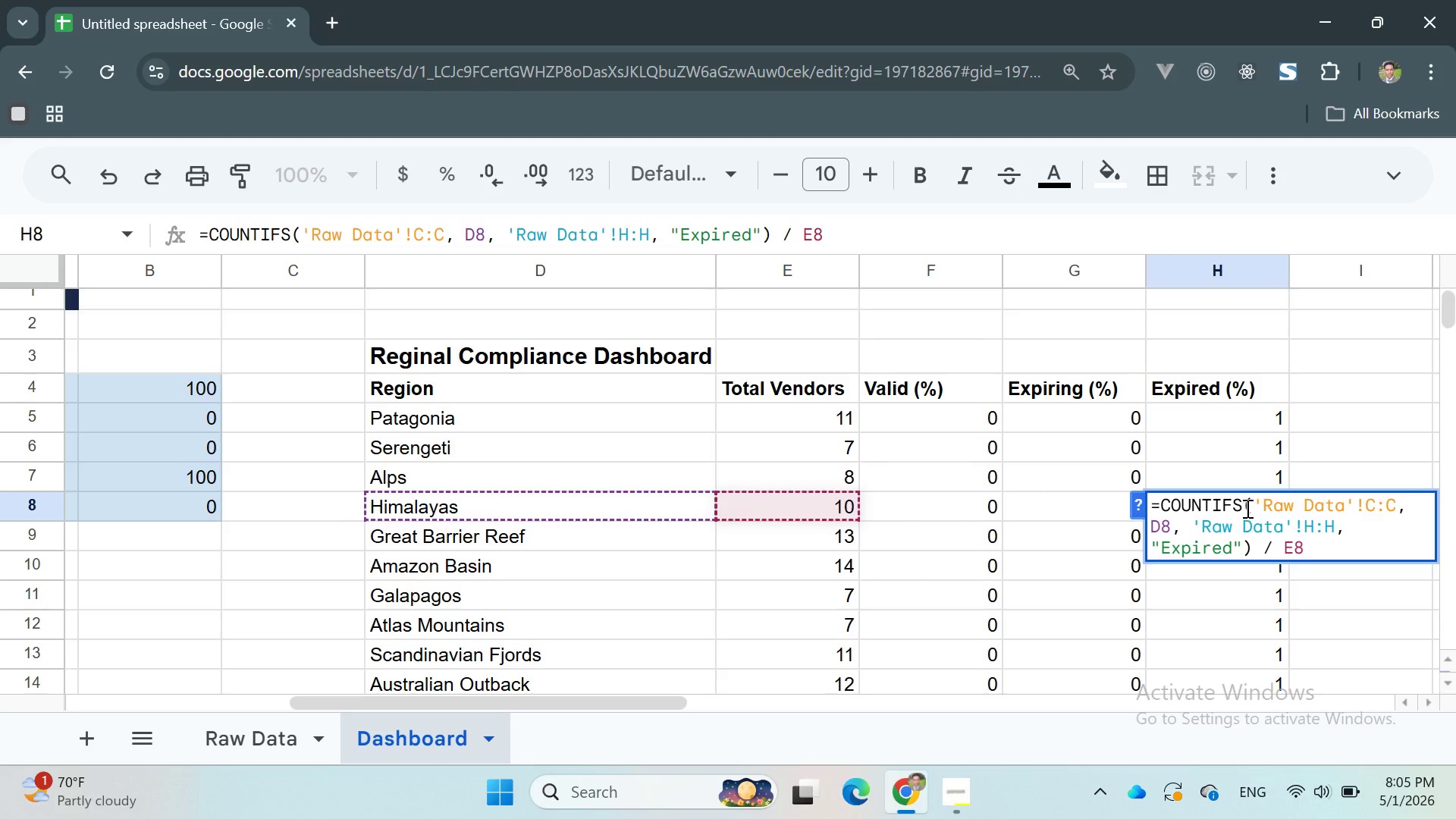 
left_click([1235, 406])
 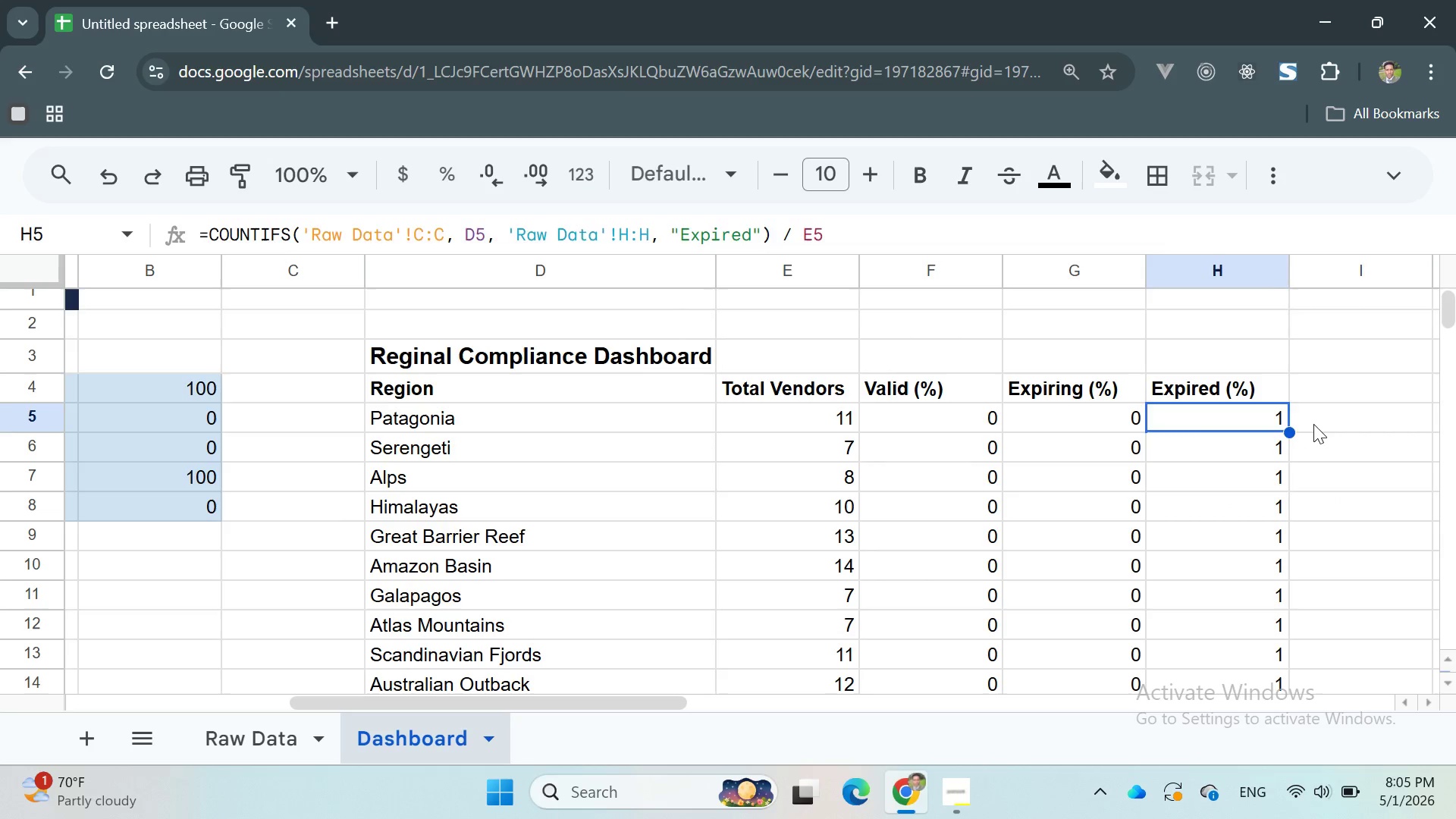 
left_click([1316, 422])
 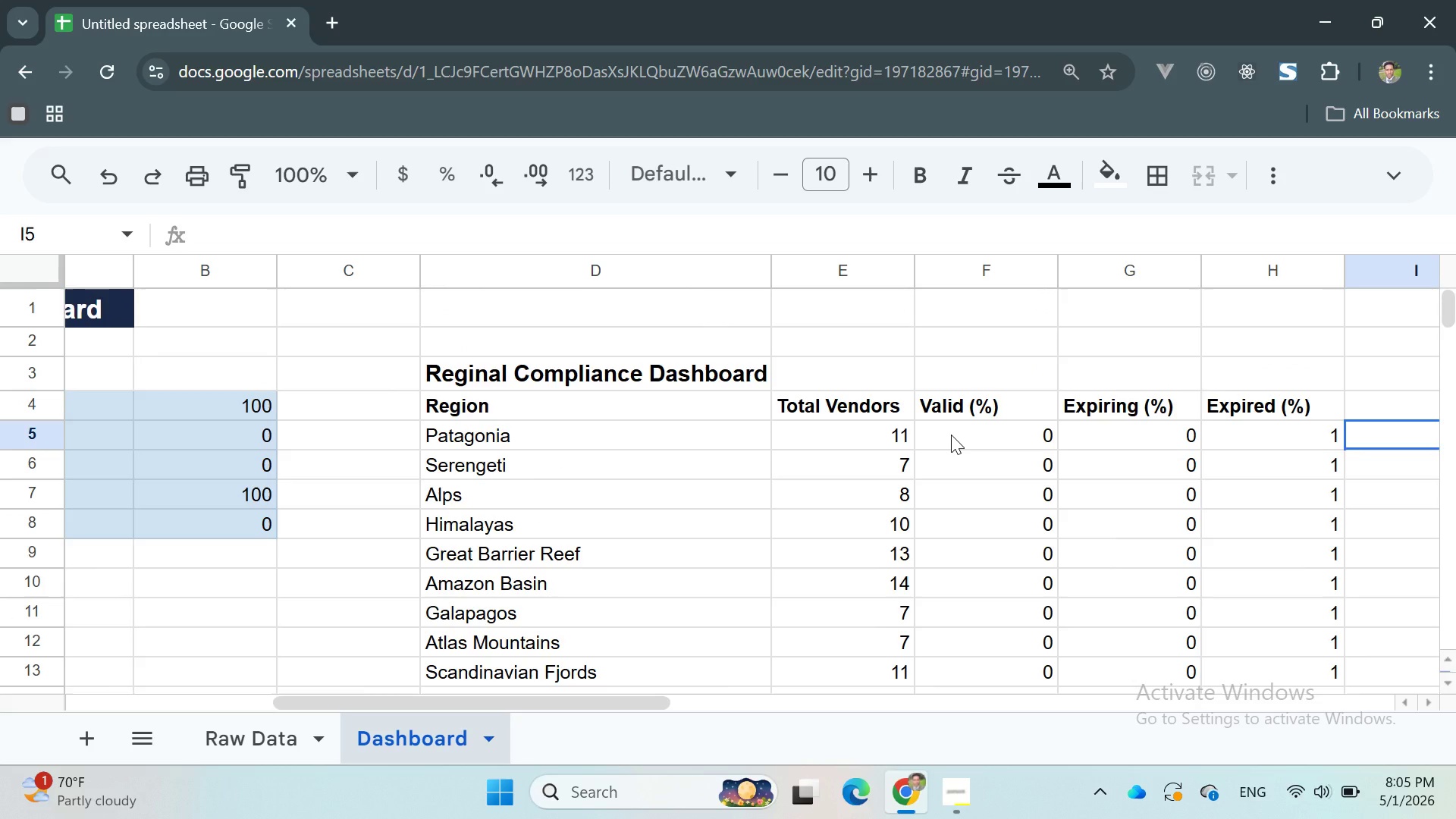 
wait(16.38)
 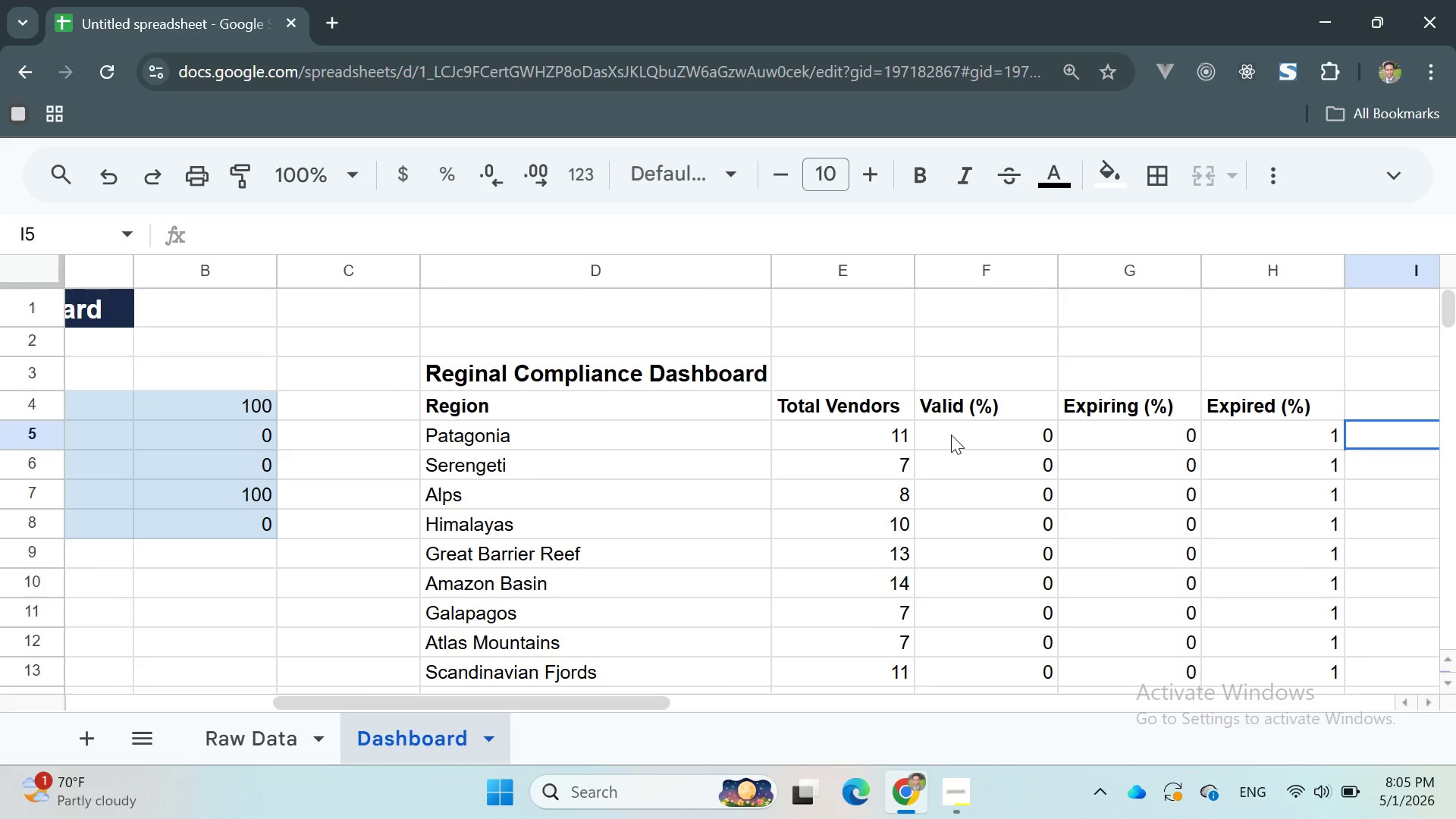 
left_click_drag(start_coordinate=[969, 438], to_coordinate=[1266, 499])
 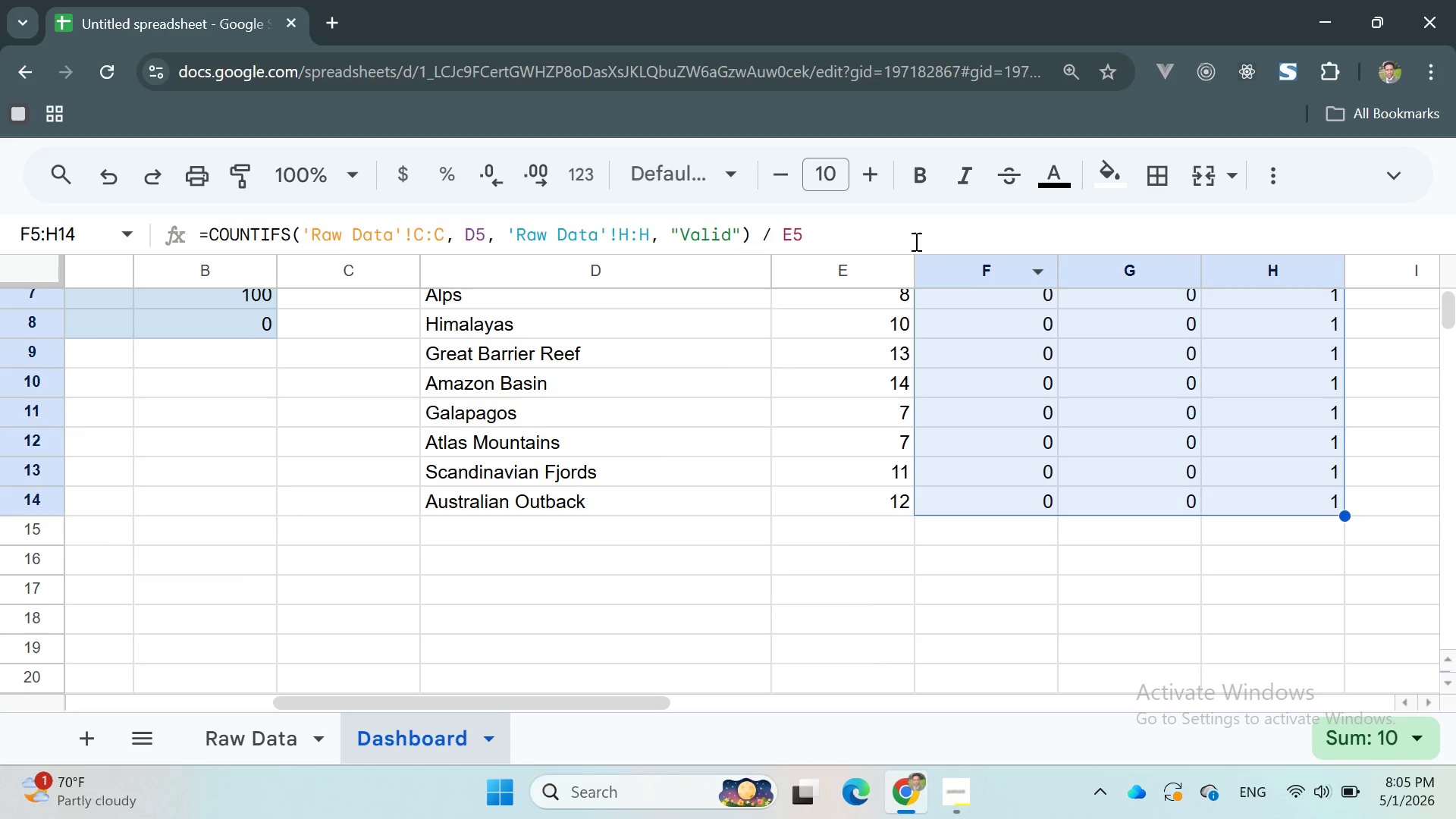 
left_click([1383, 167])
 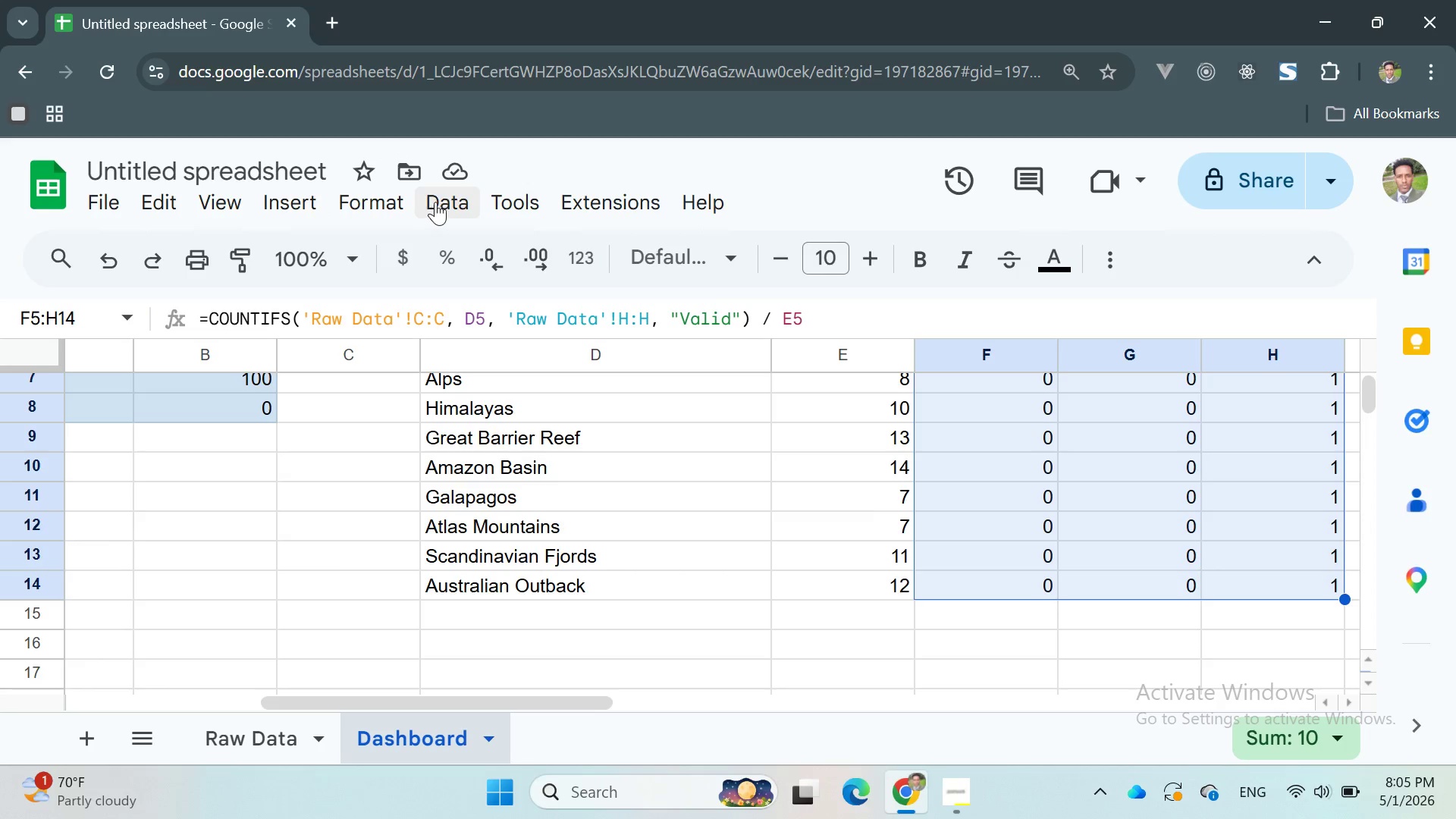 
left_click([366, 207])
 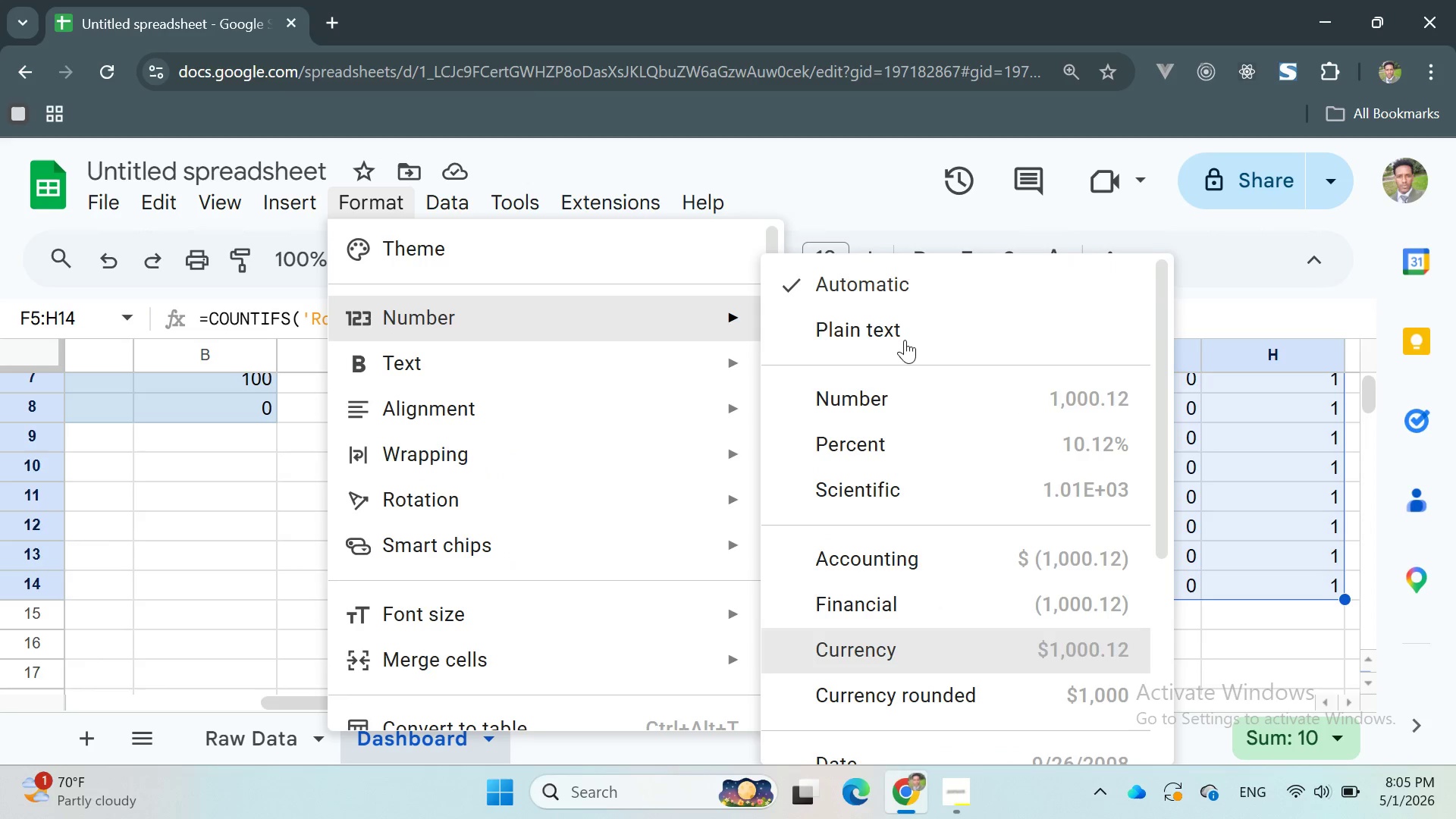 
left_click([875, 454])
 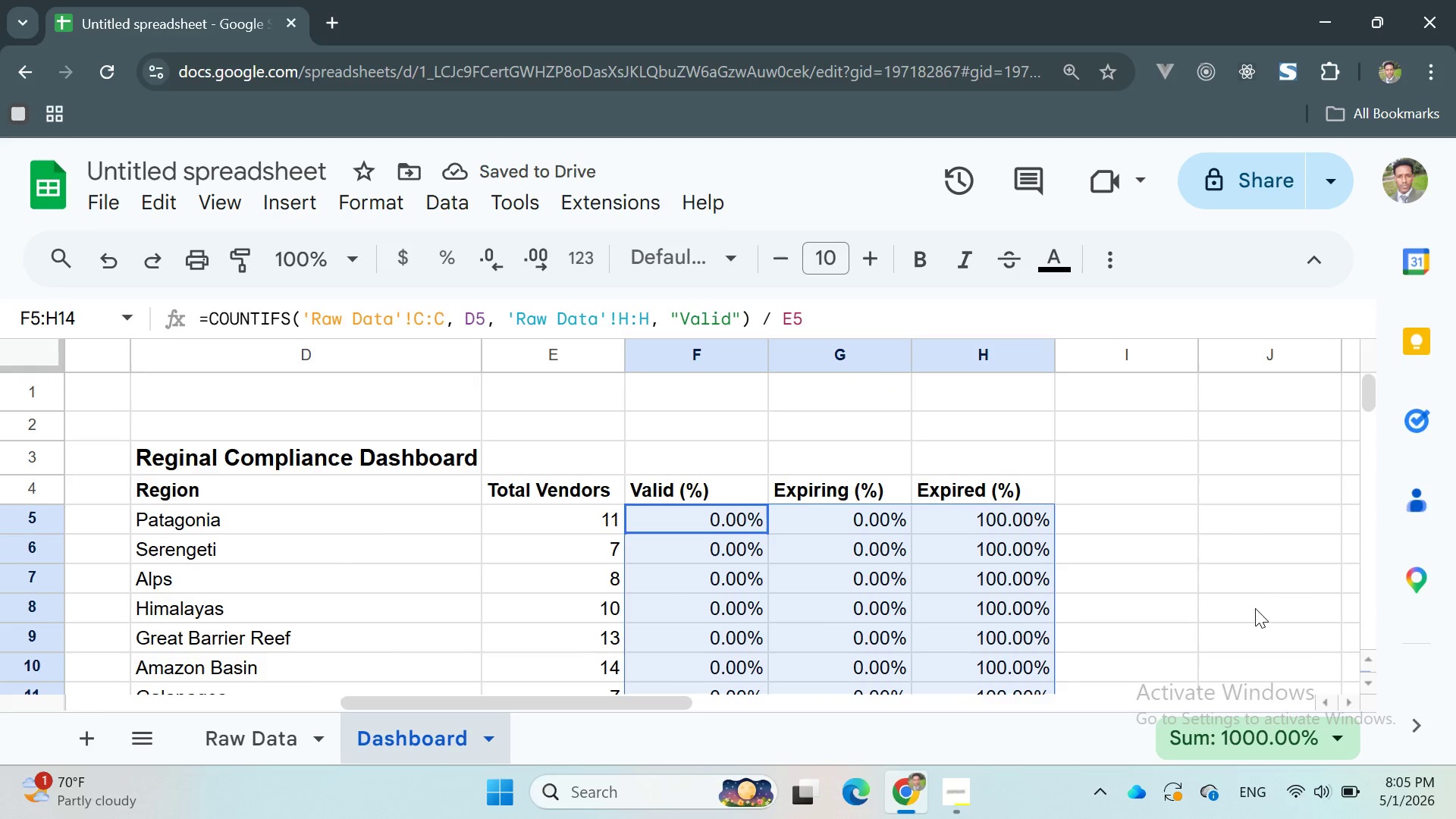 
wait(8.77)
 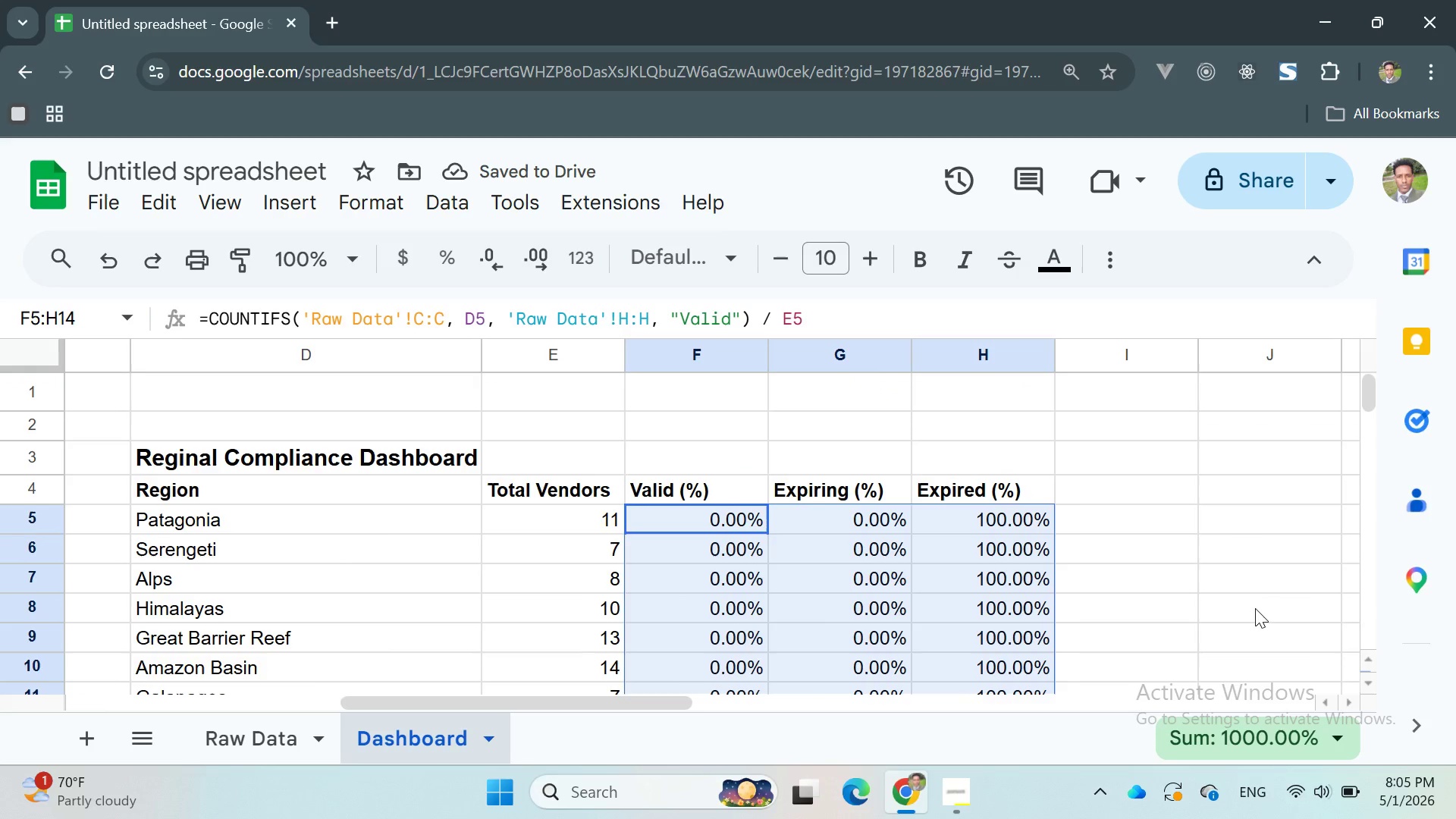 
left_click([949, 798])